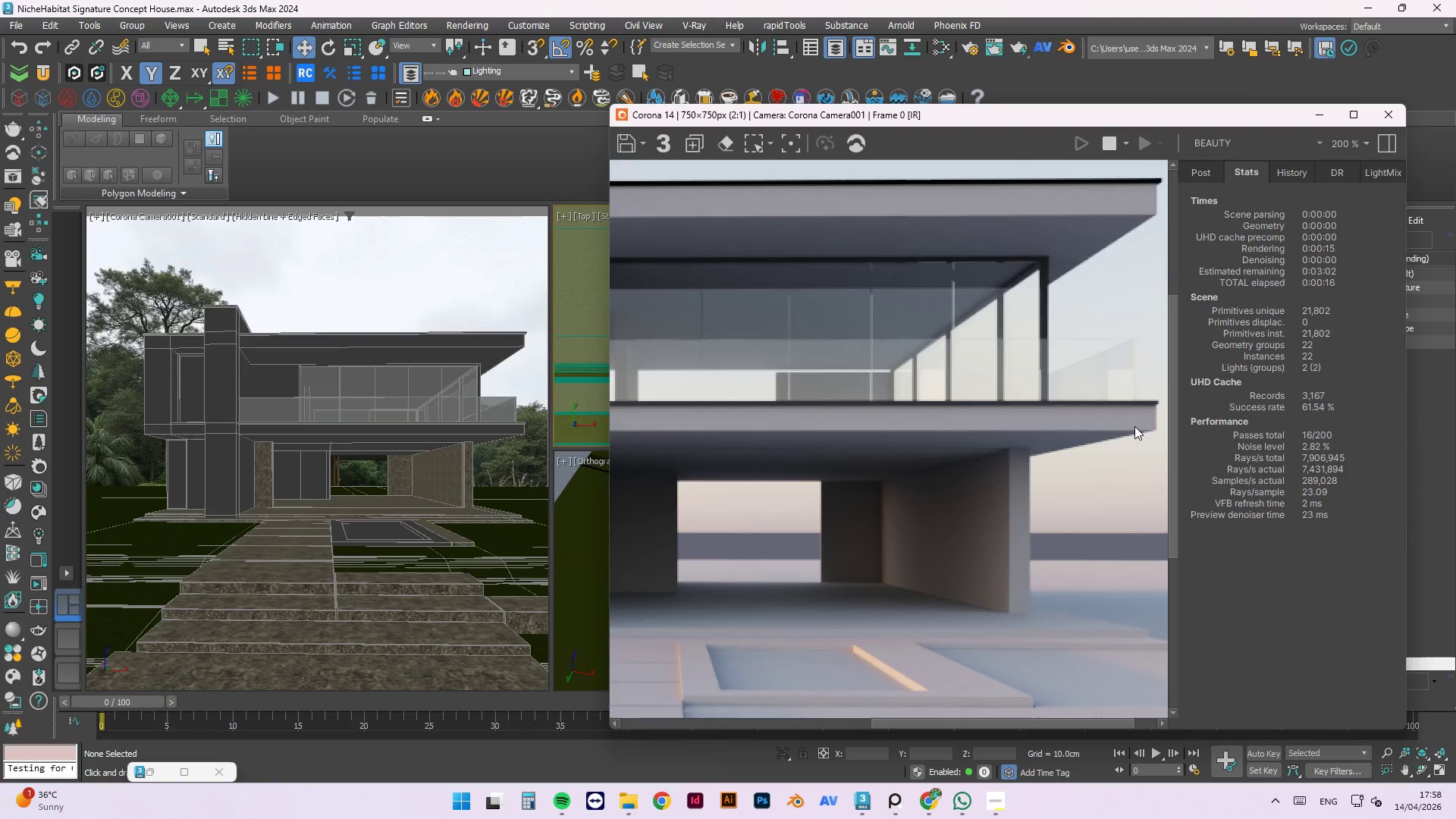 
scroll: coordinate [1134, 426], scroll_direction: down, amount: 1.0
 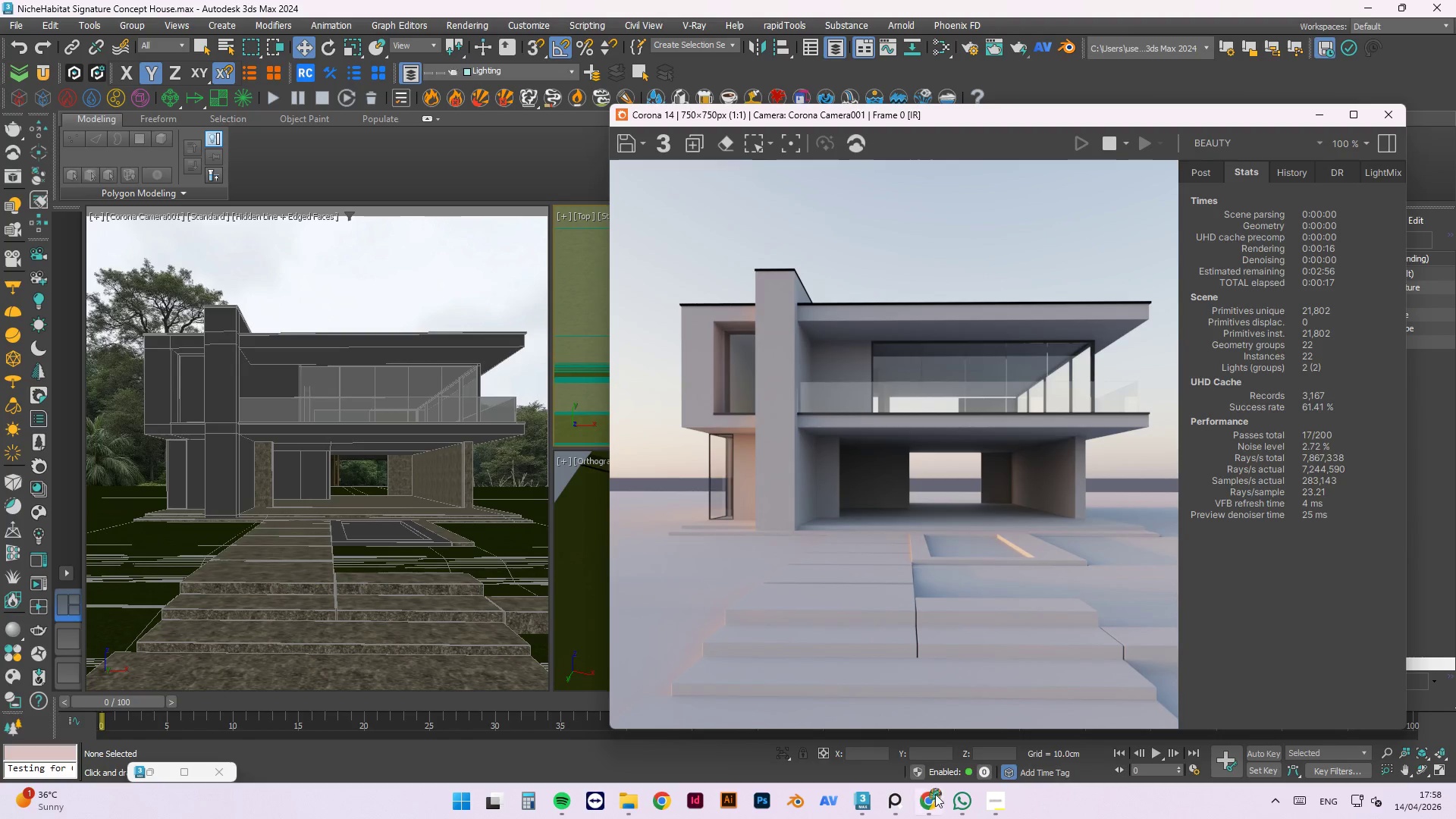 
left_click([895, 807])
 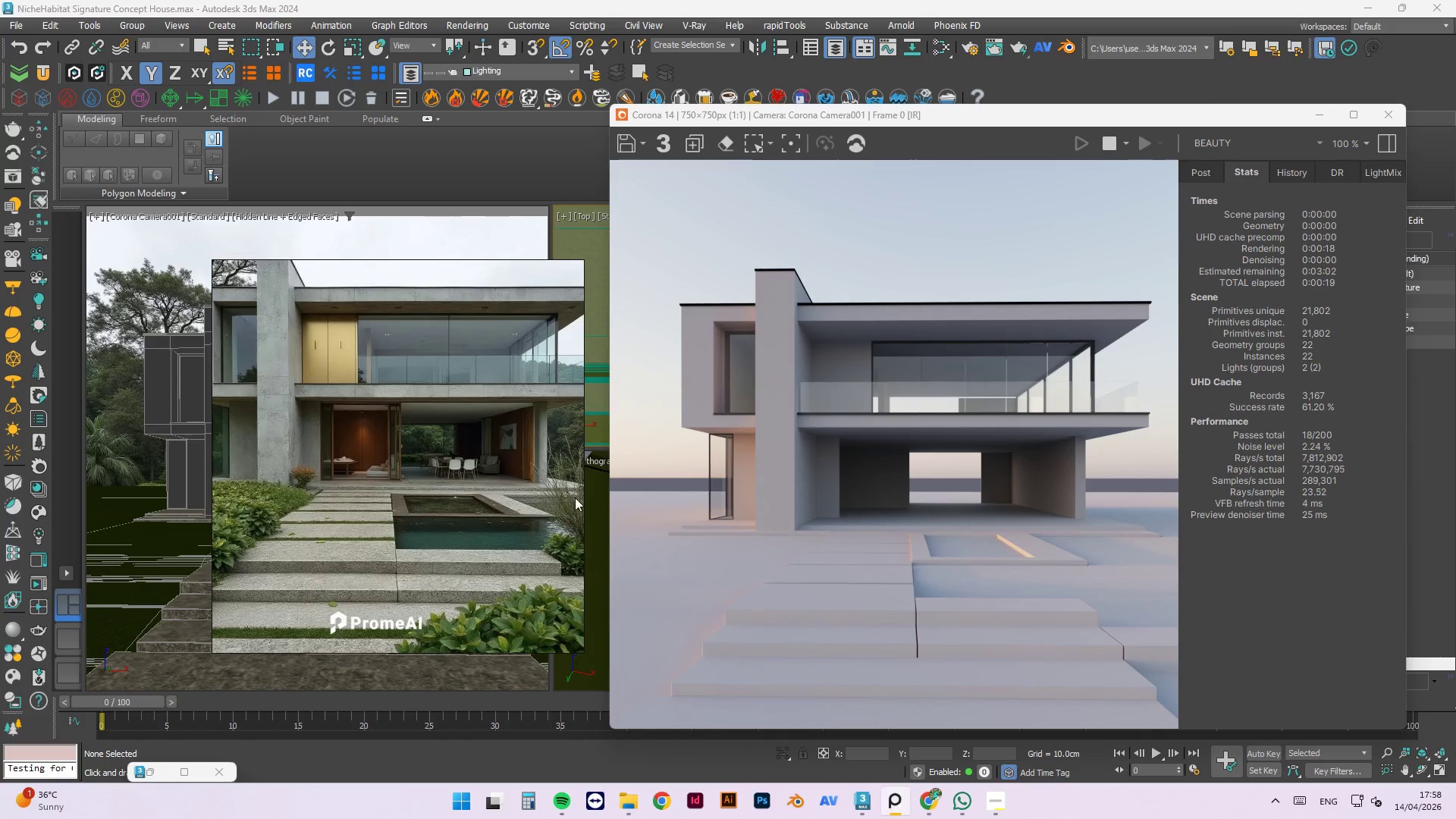 
scroll: coordinate [496, 460], scroll_direction: down, amount: 4.0
 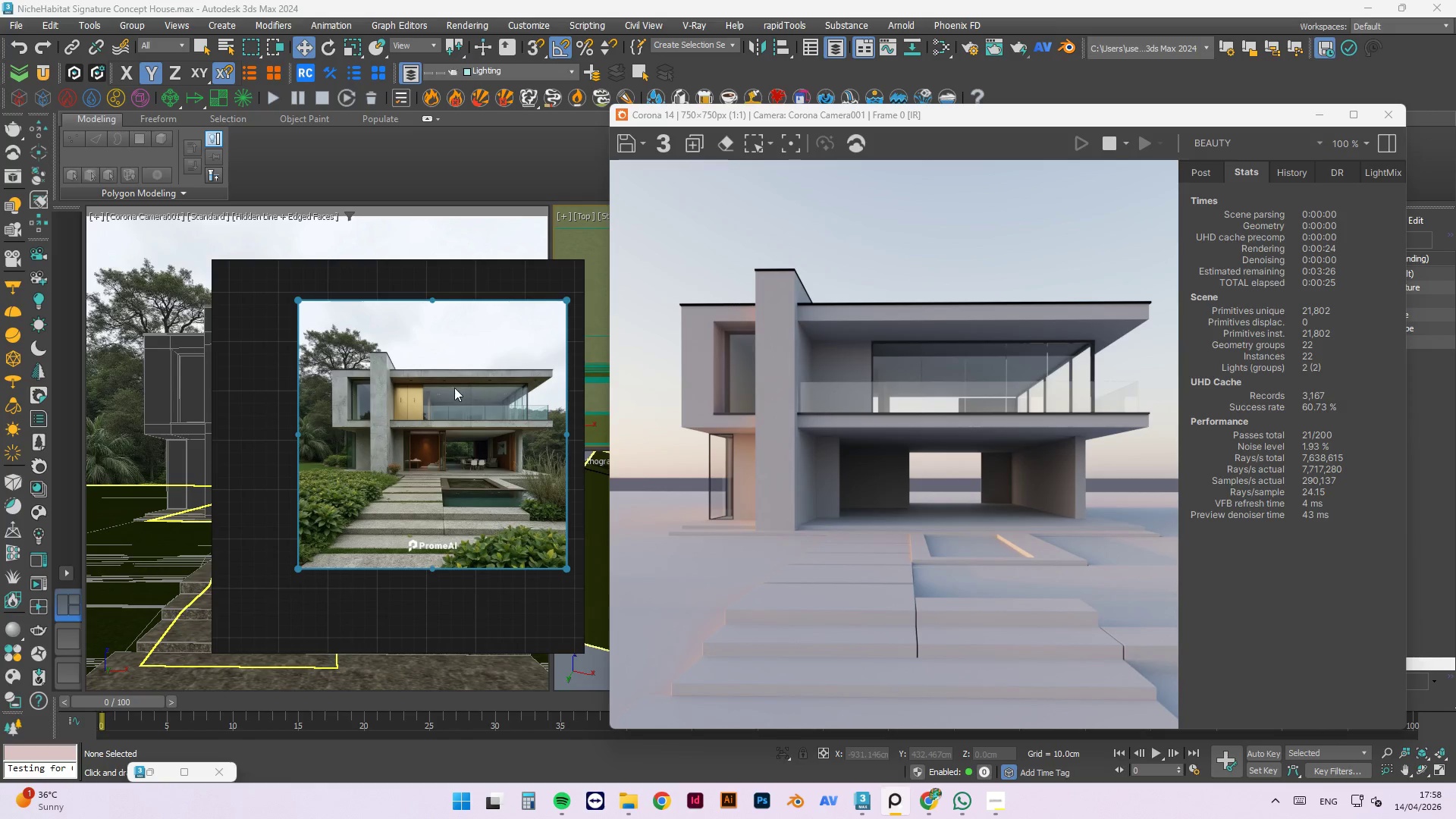 
wait(6.86)
 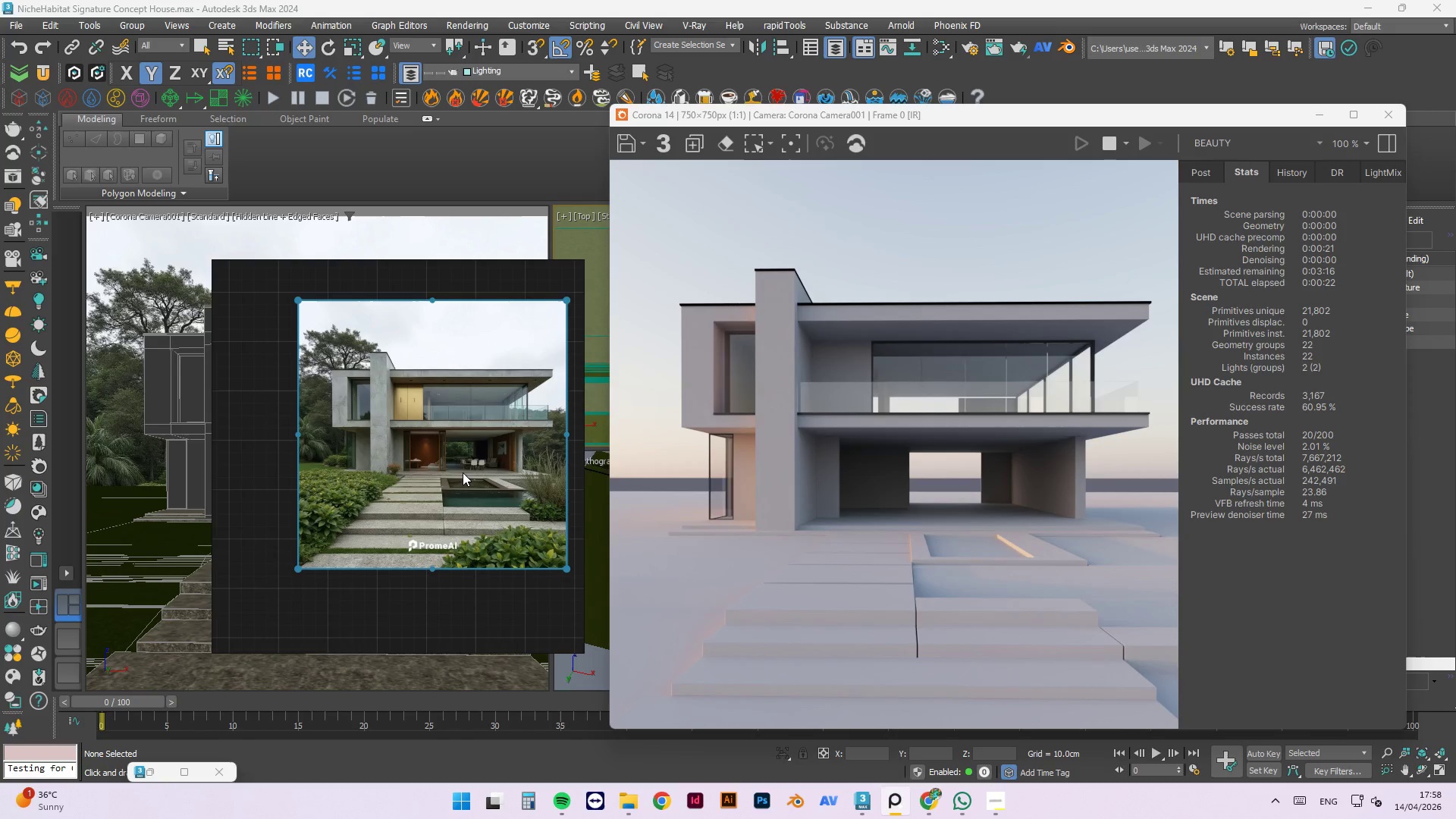 
left_click([537, 271])
 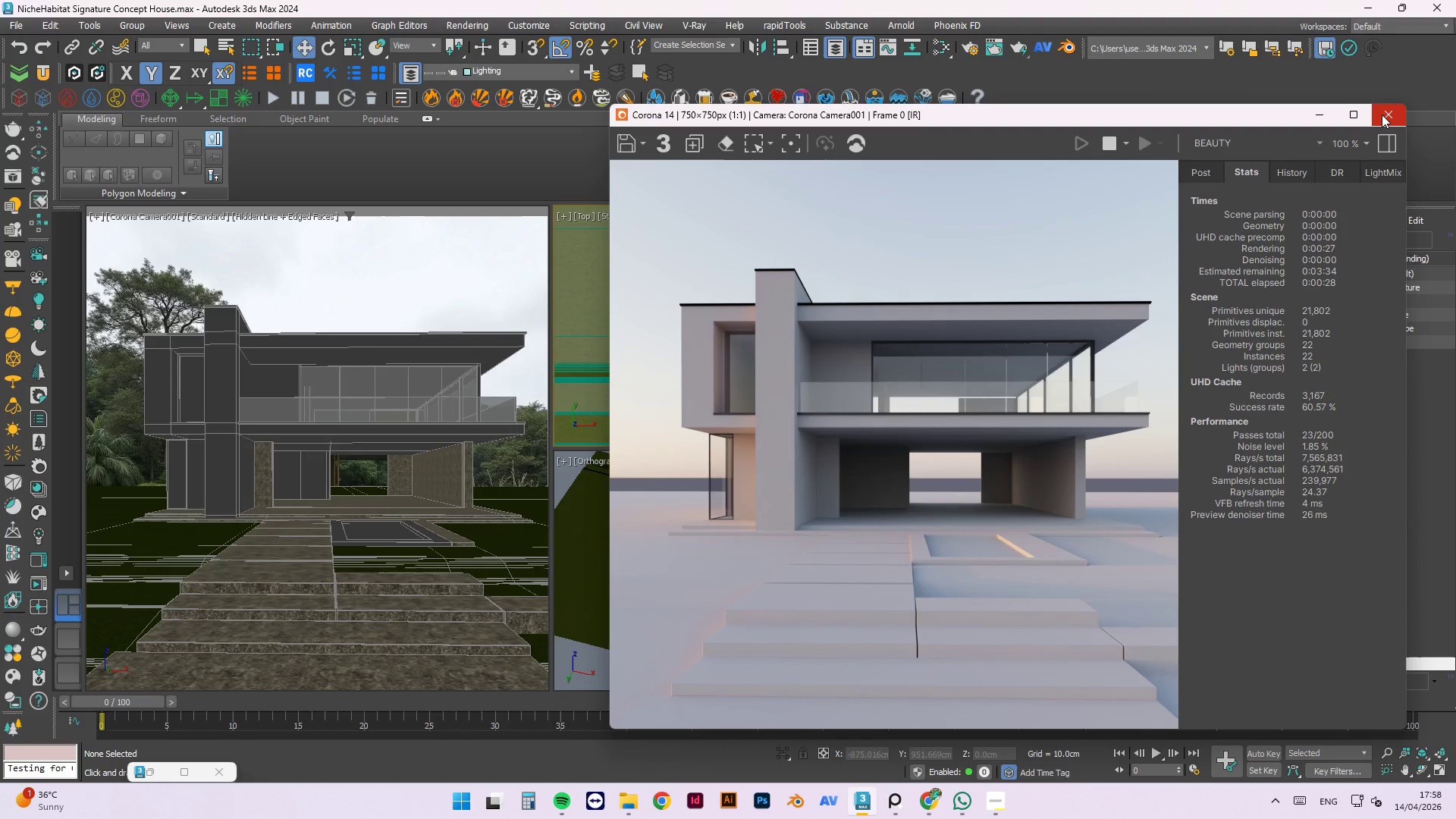 
left_click([1382, 114])
 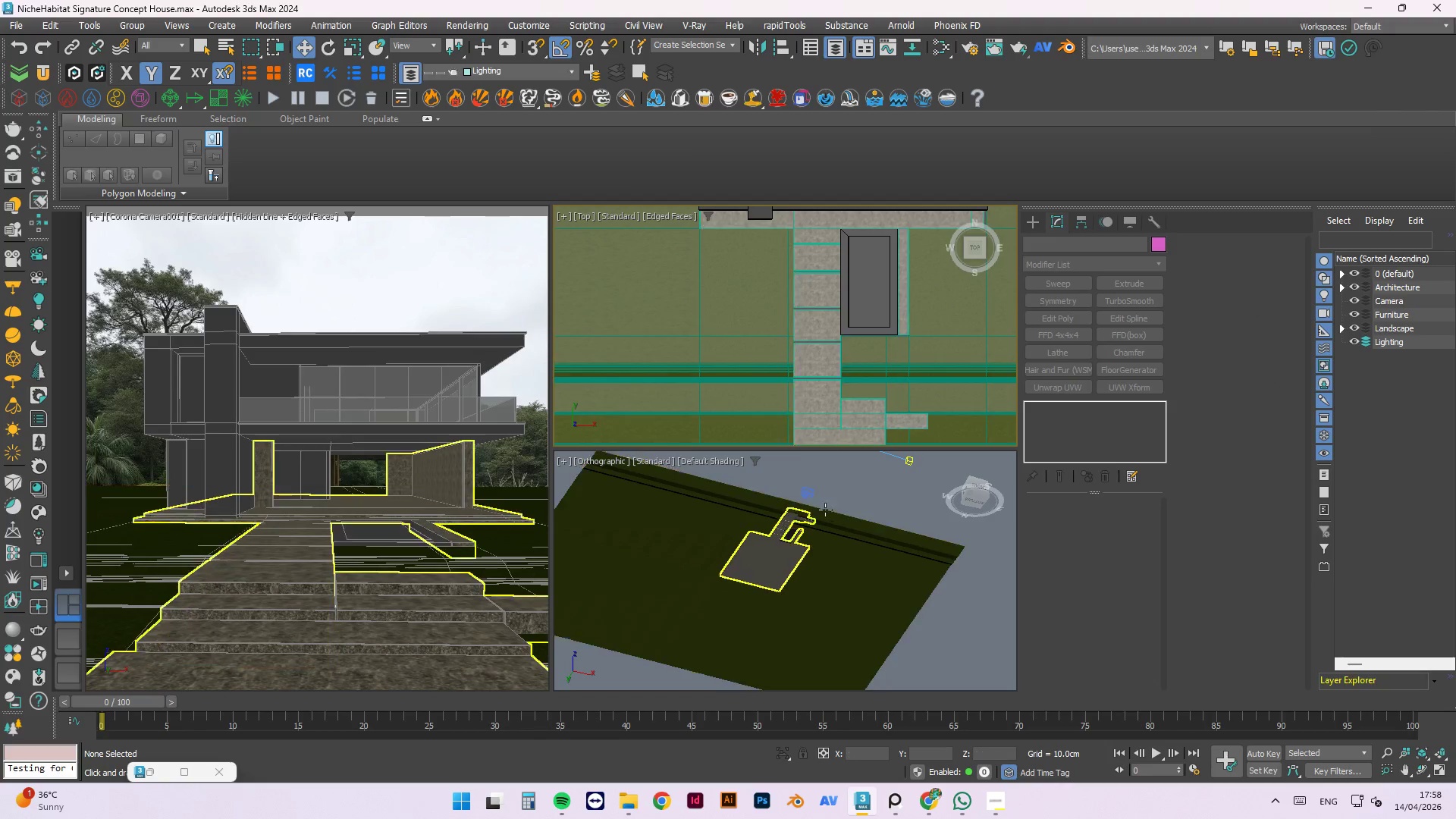 
scroll: coordinate [833, 479], scroll_direction: down, amount: 1.0
 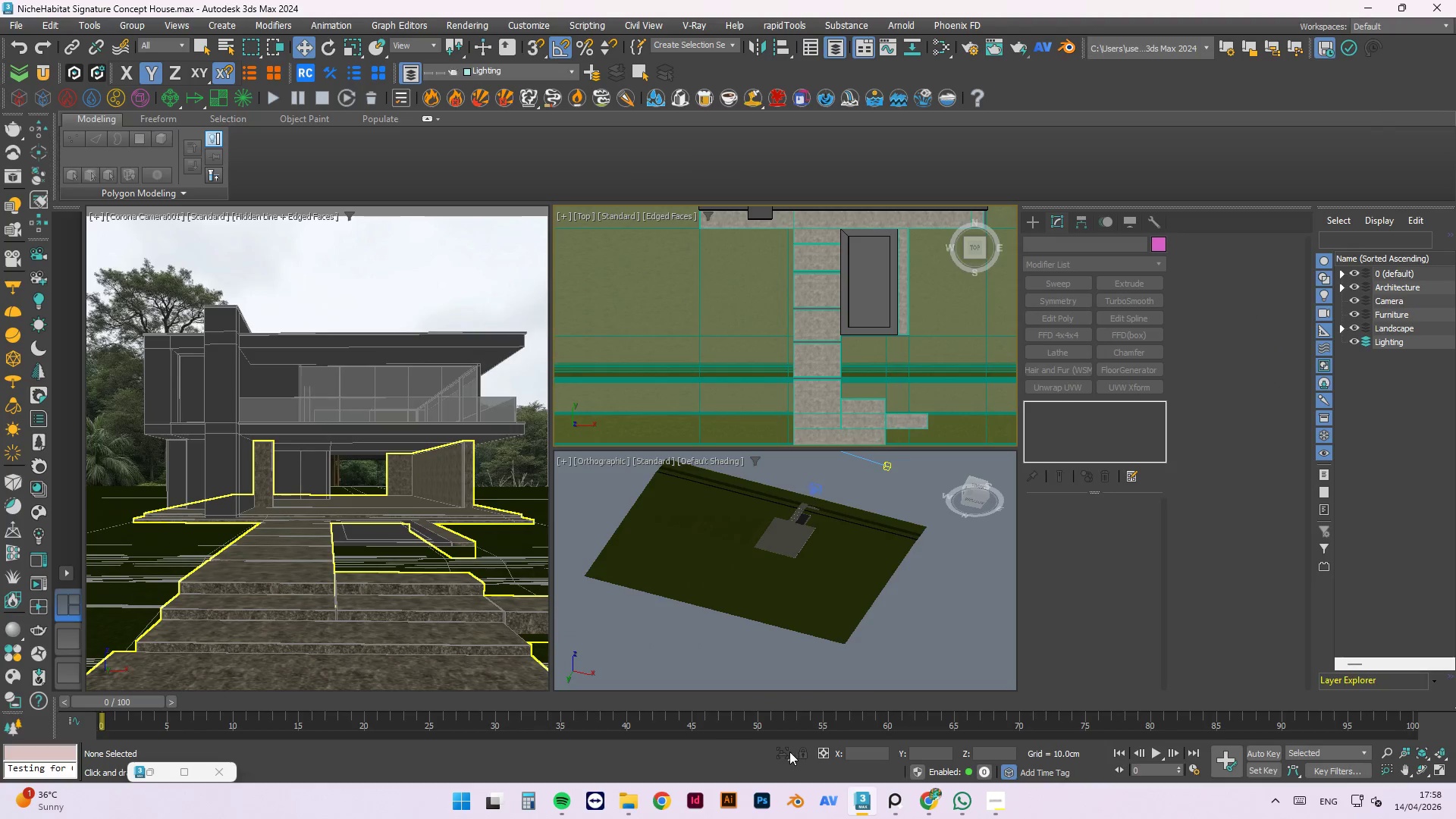 
left_click([880, 674])
 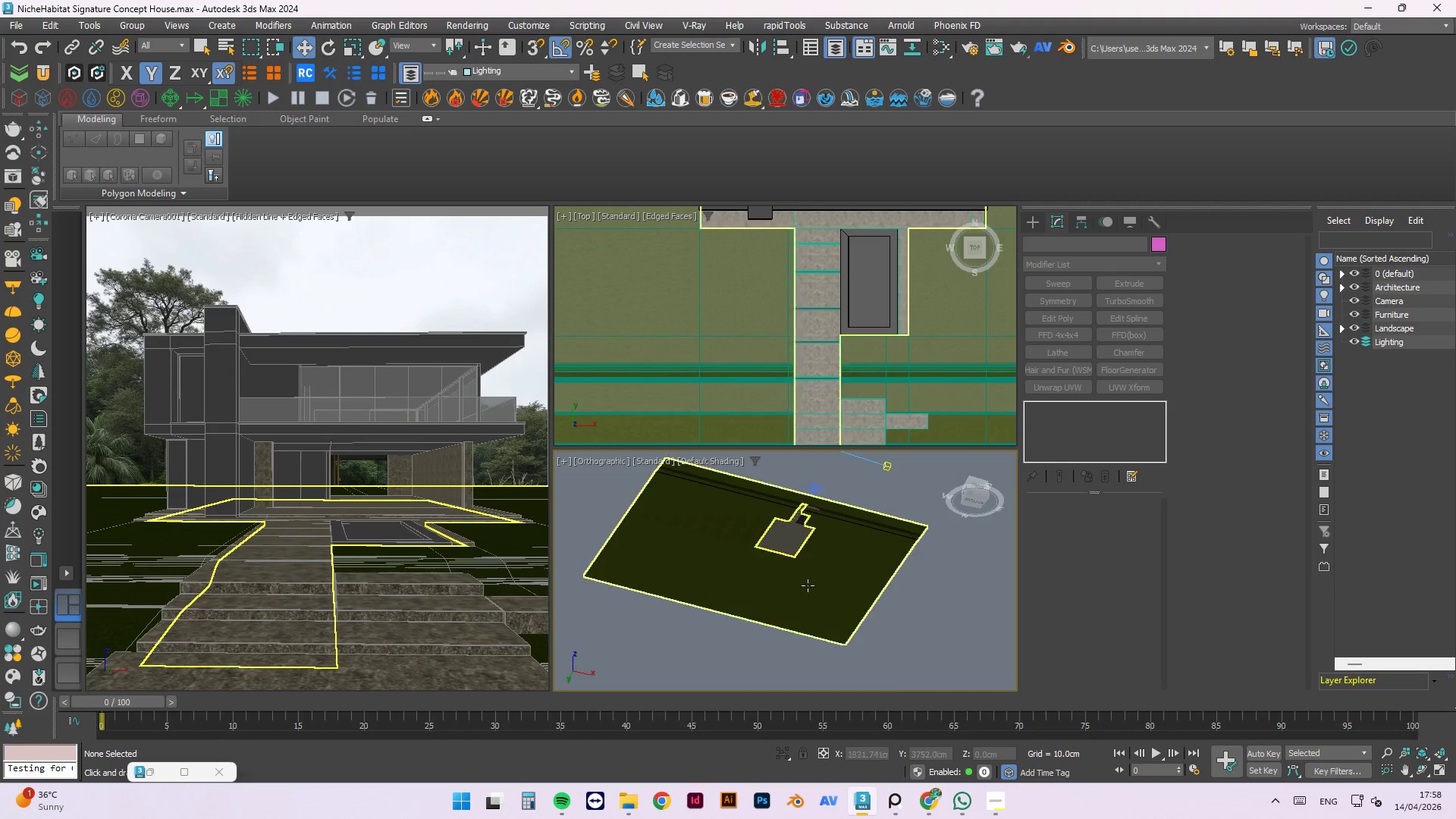 
scroll: coordinate [797, 540], scroll_direction: none, amount: 0.0
 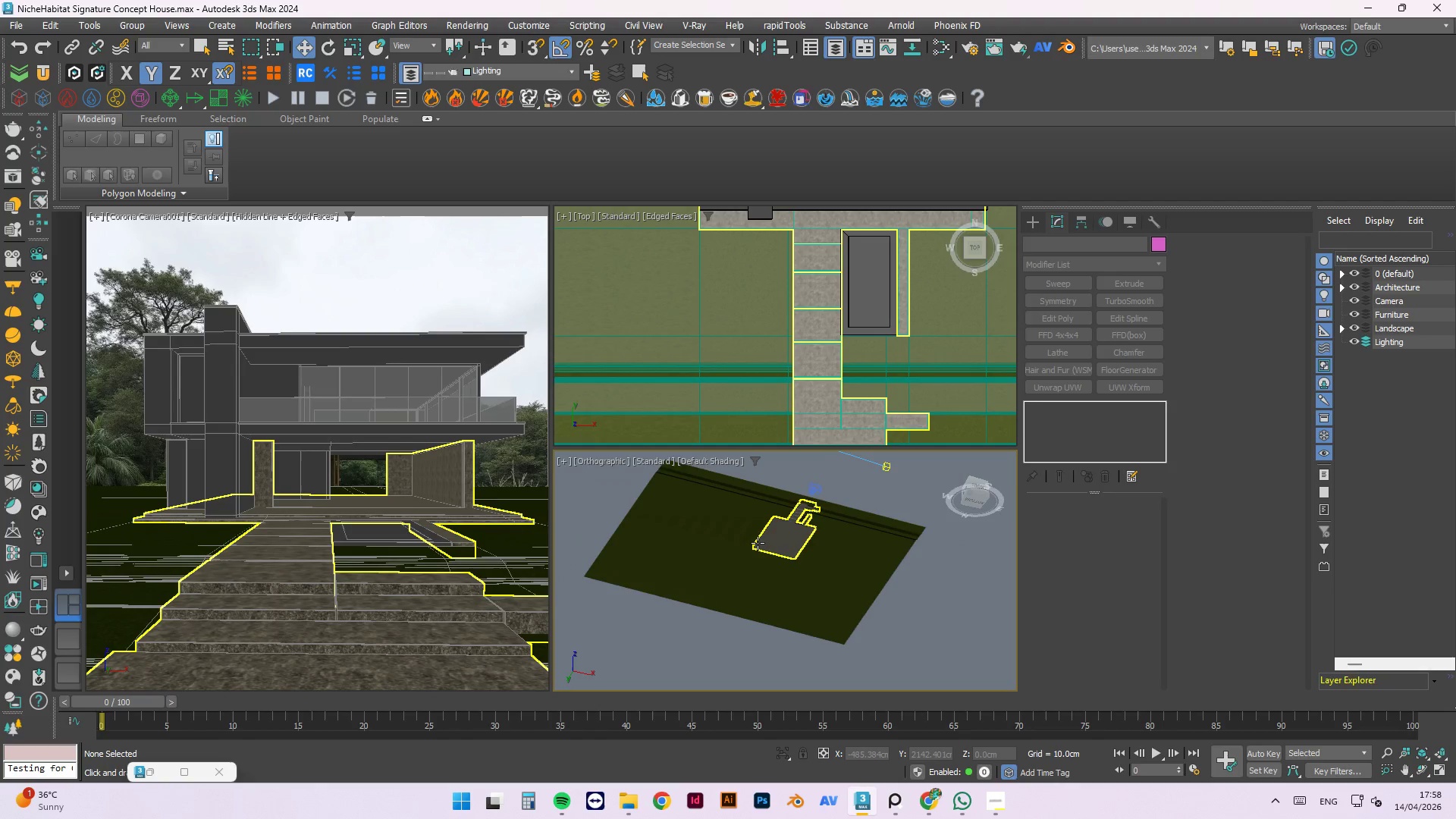 
left_click([758, 543])
 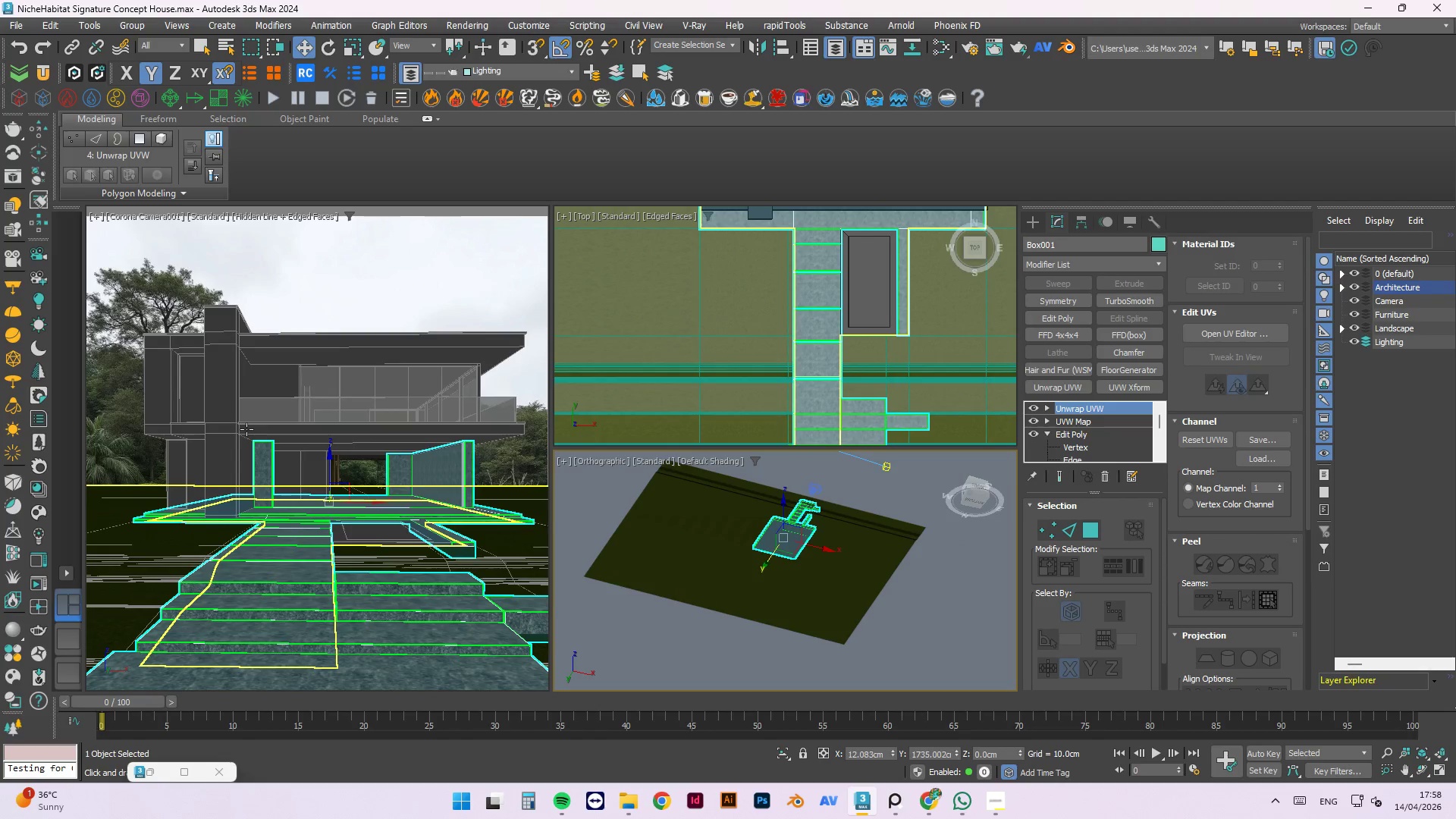 
left_click([221, 406])
 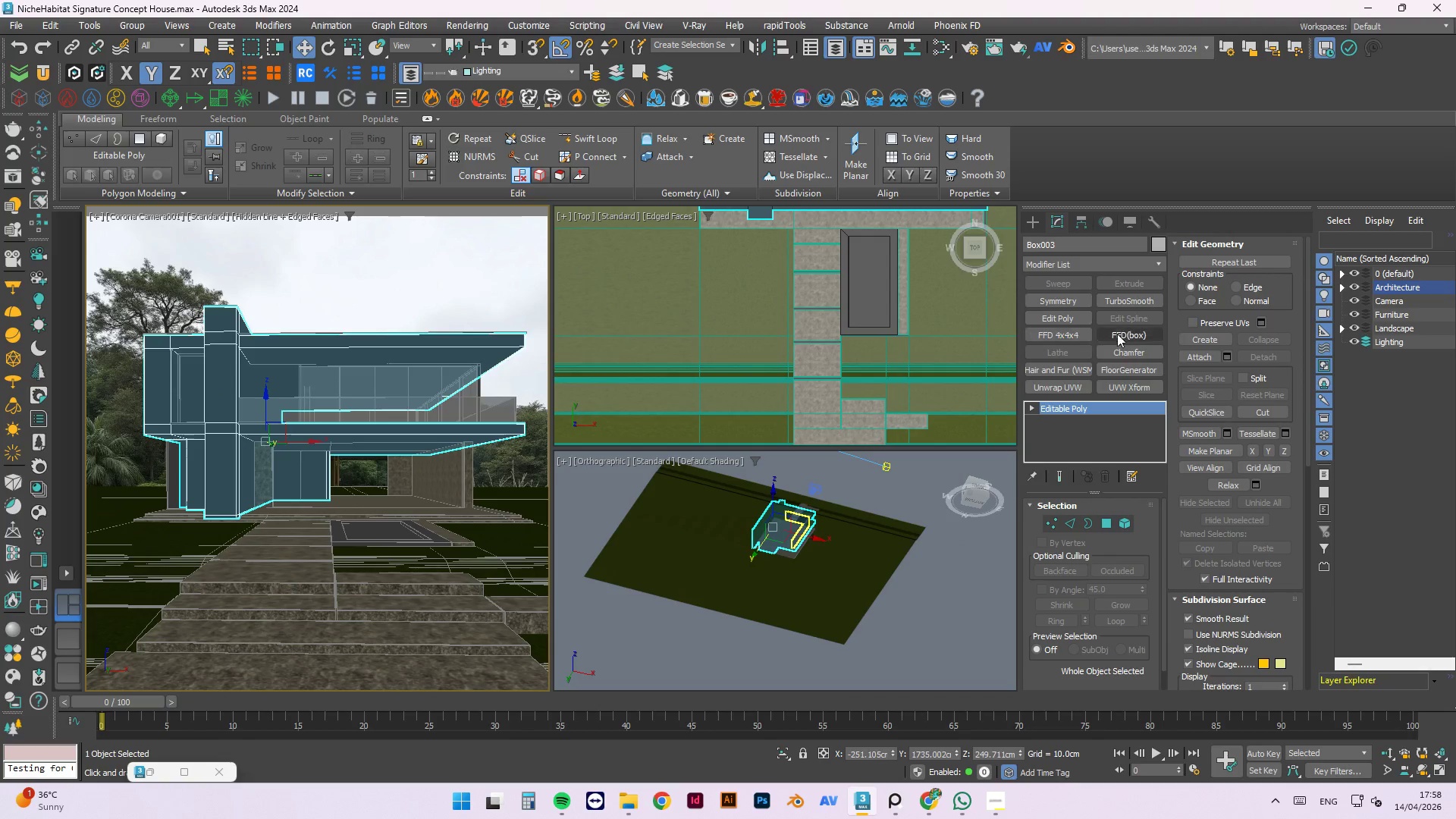 
left_click([1118, 356])
 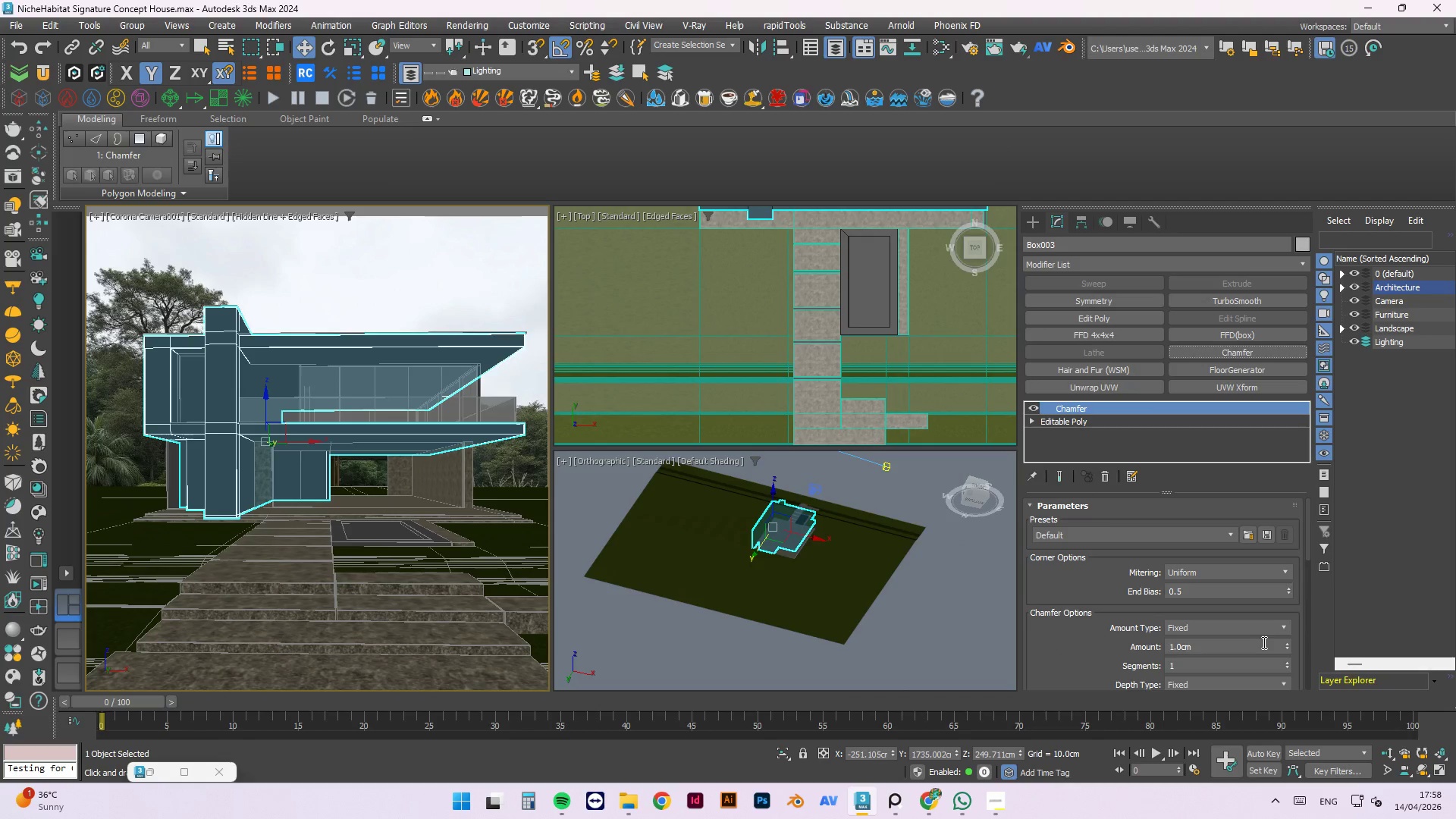 
left_click_drag(start_coordinate=[1268, 643], to_coordinate=[1109, 649])
 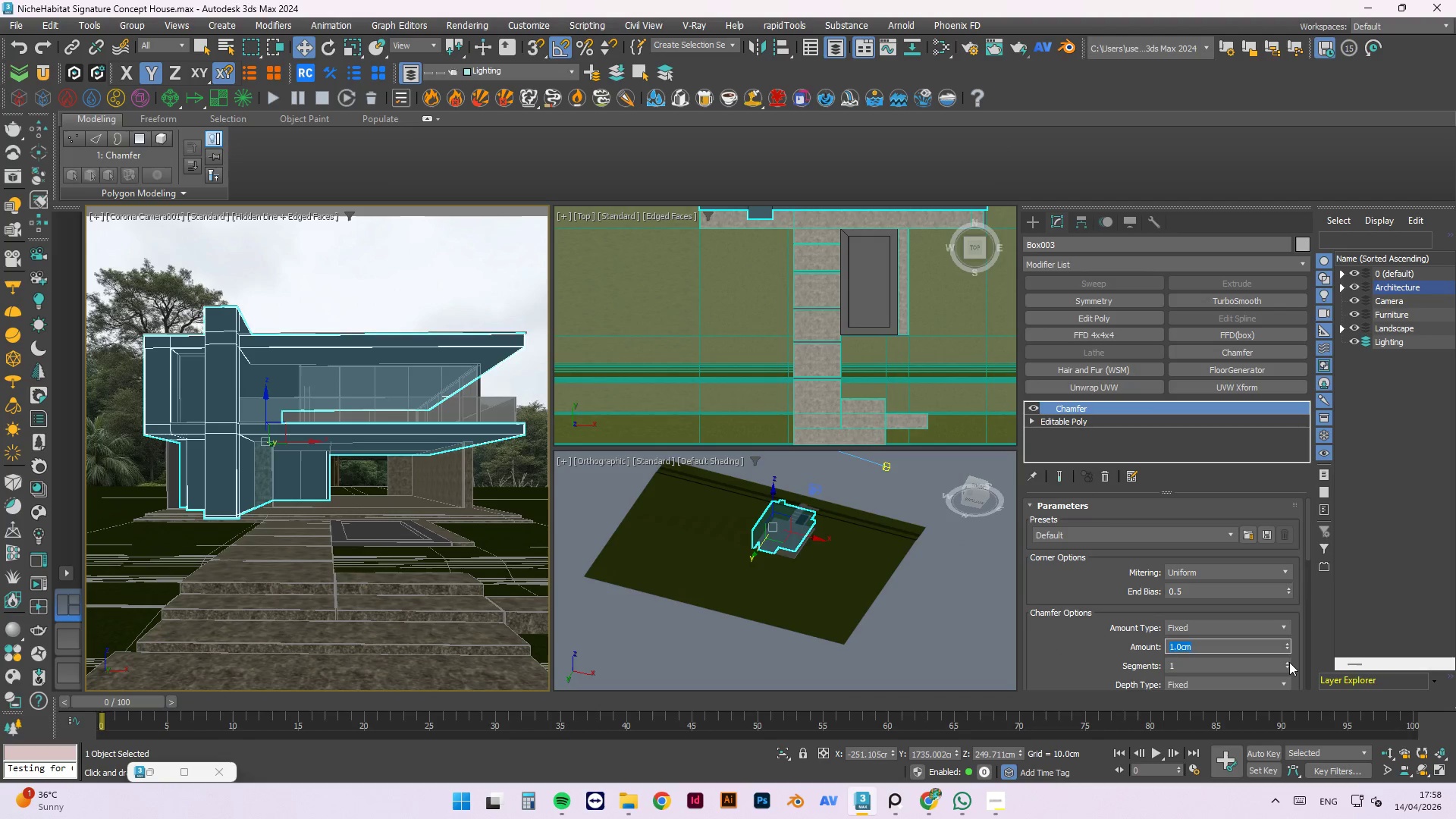 
double_click([1289, 662])
 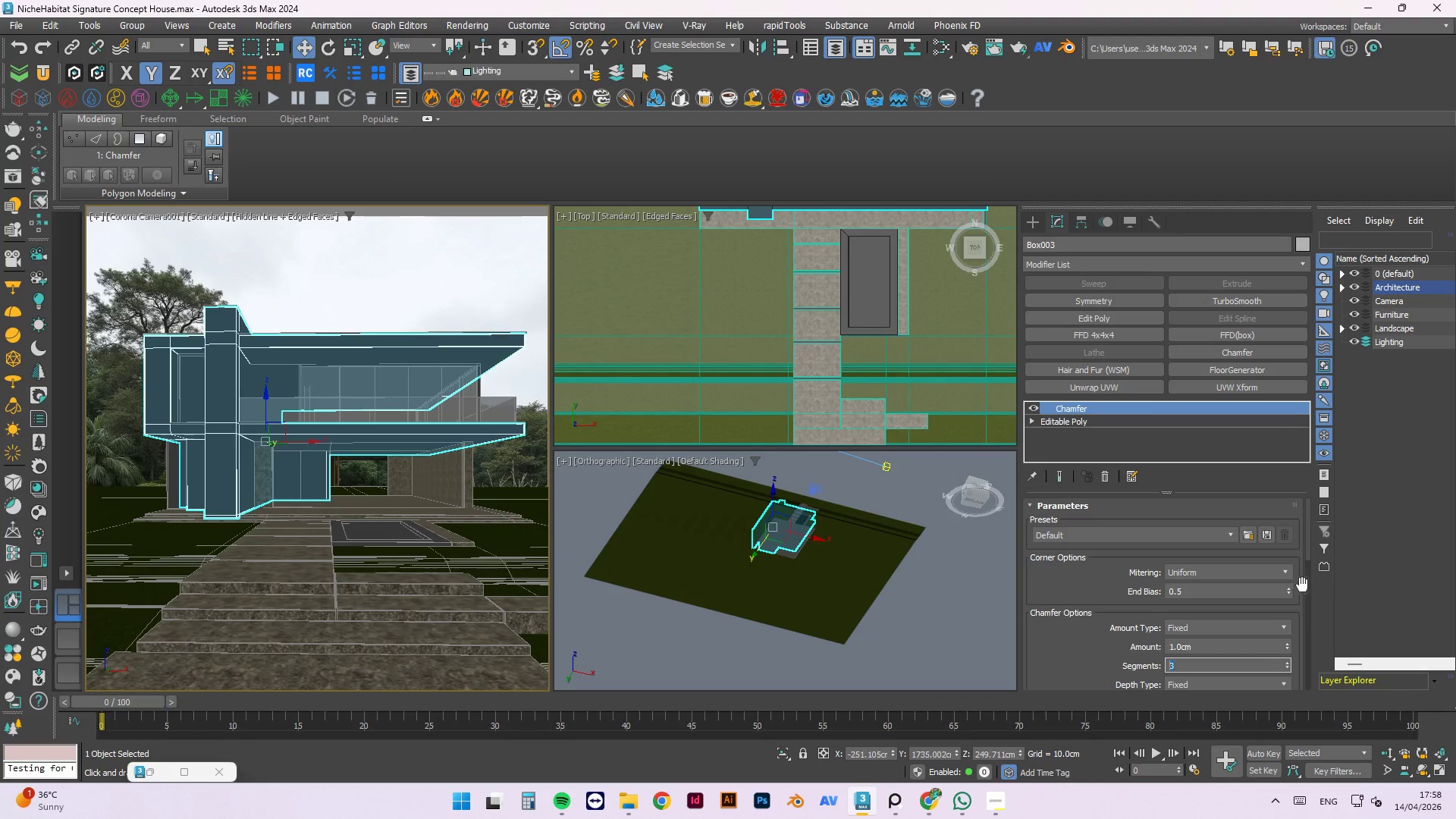 
left_click_drag(start_coordinate=[1307, 556], to_coordinate=[1316, 654])
 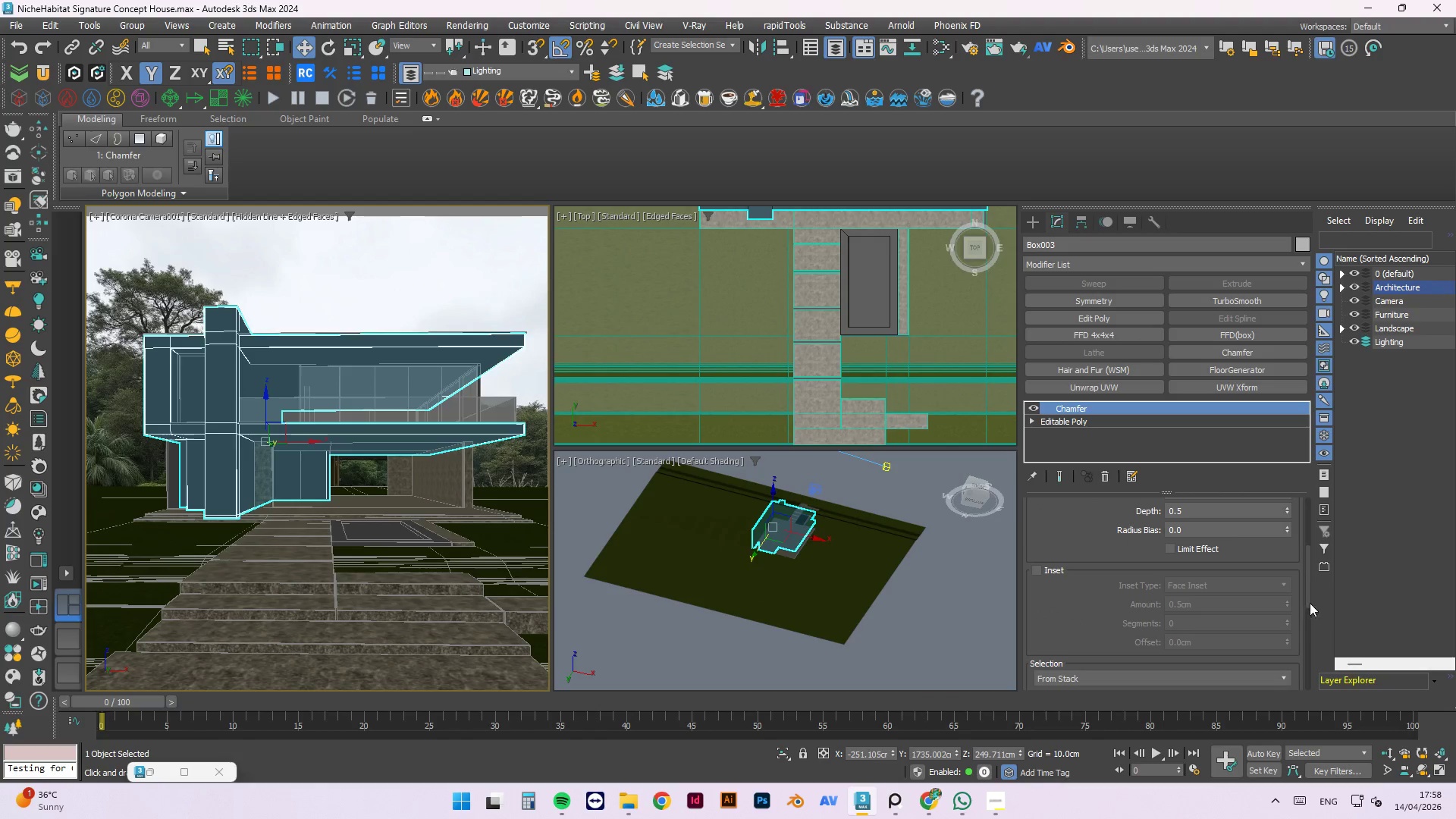 
left_click_drag(start_coordinate=[1307, 601], to_coordinate=[1312, 656])
 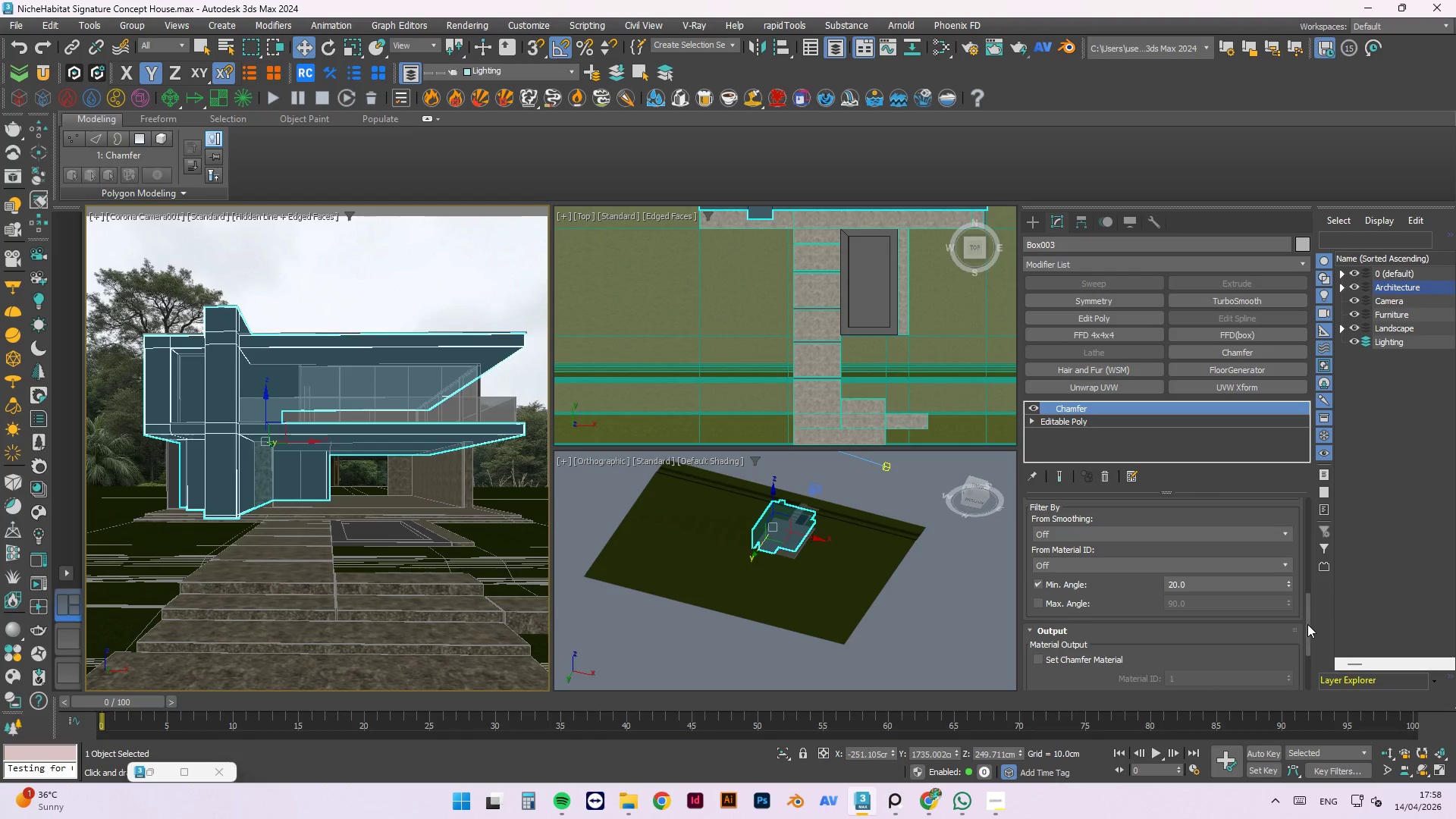 
left_click_drag(start_coordinate=[1307, 624], to_coordinate=[1308, 656])
 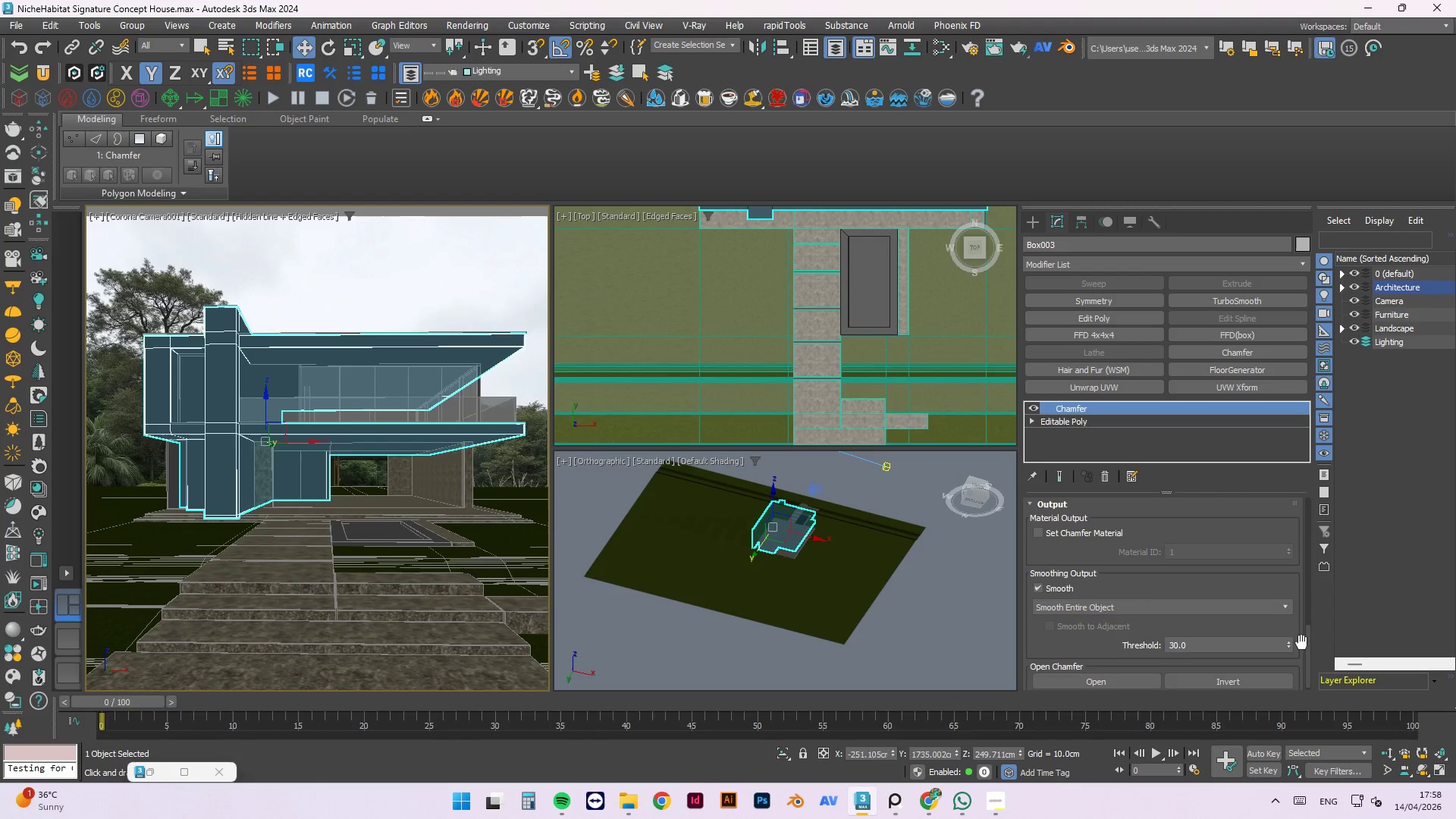 
left_click_drag(start_coordinate=[1307, 642], to_coordinate=[1289, 663])
 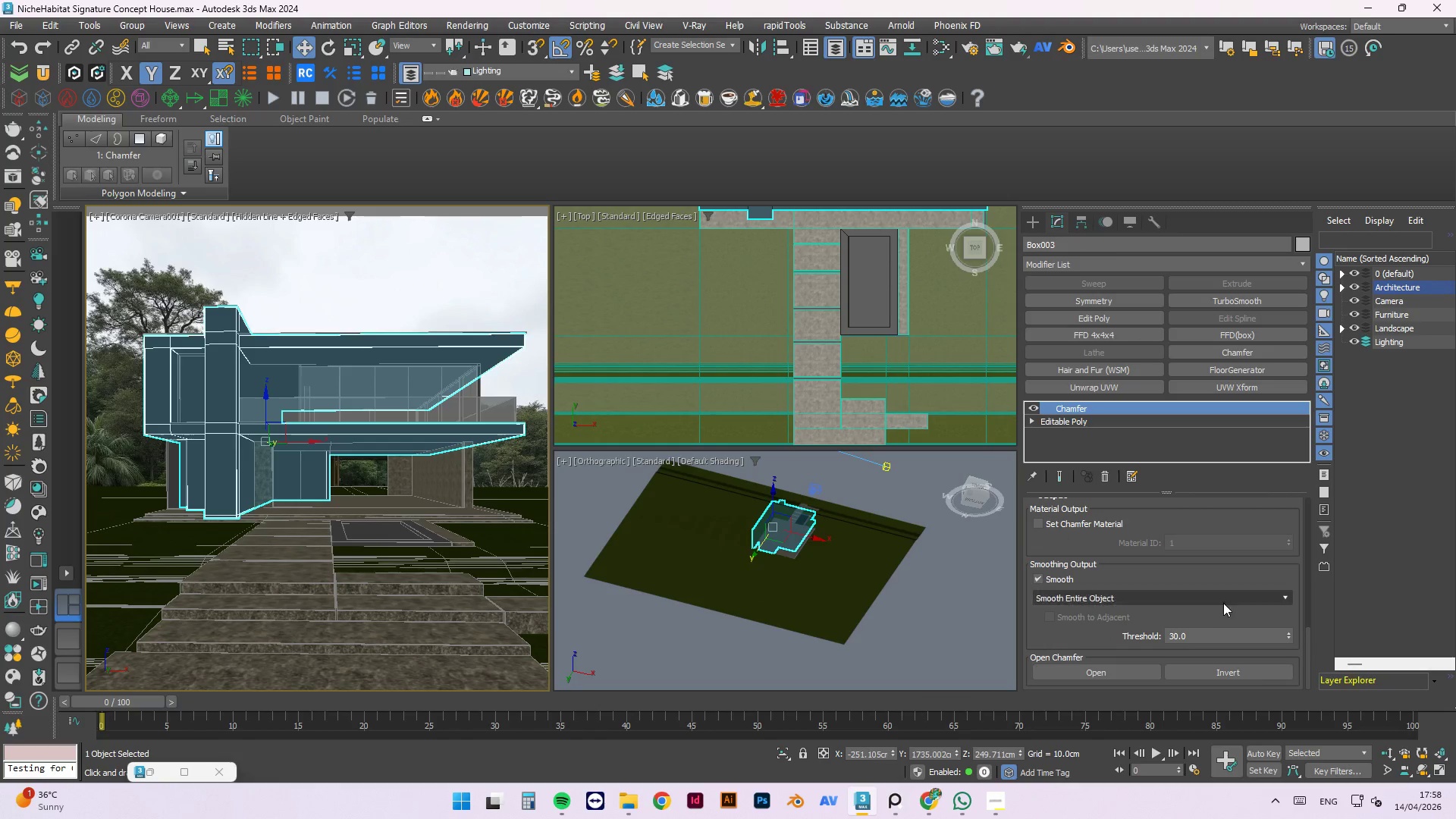 
left_click([1222, 598])
 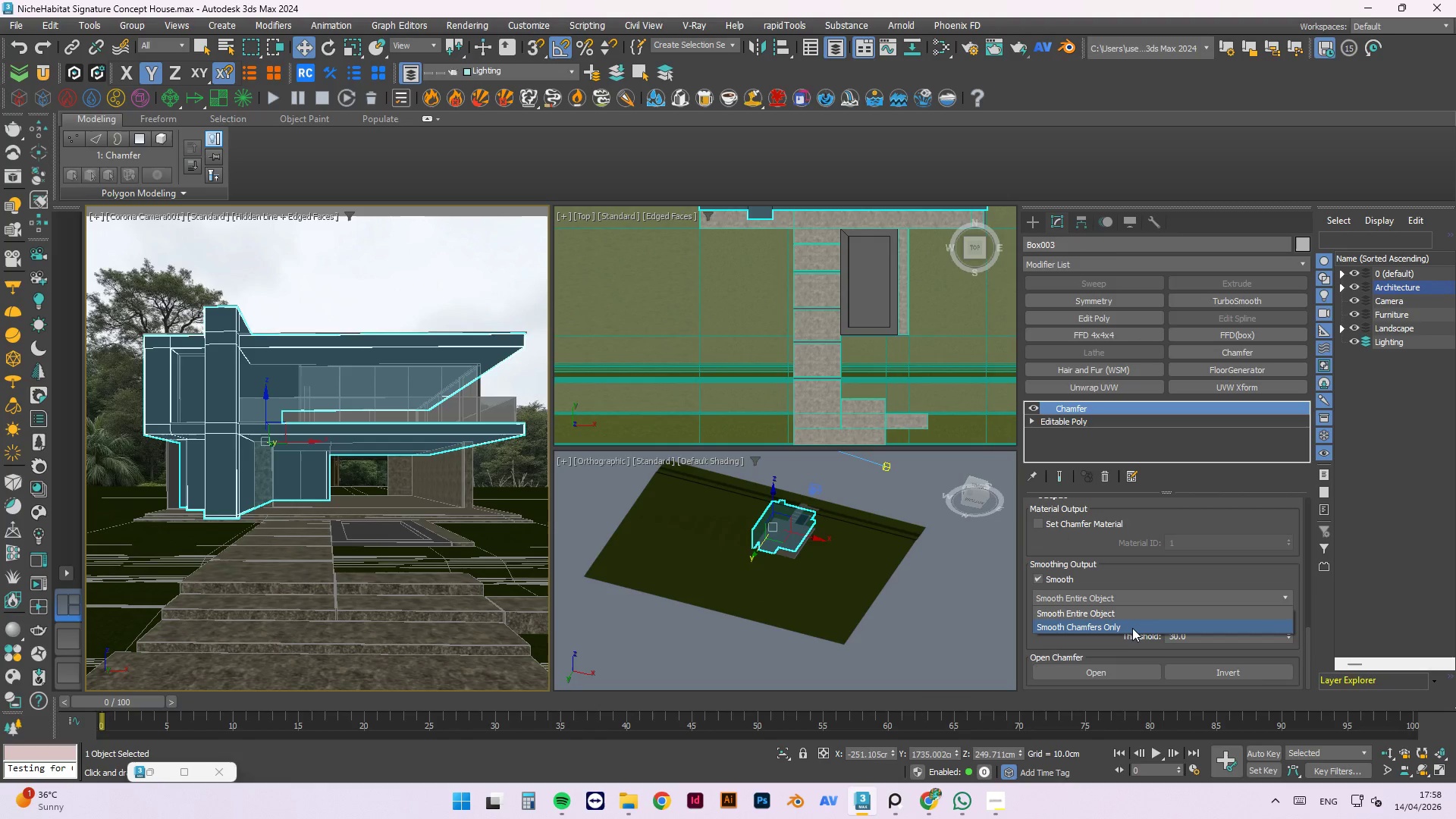 
left_click([1132, 627])
 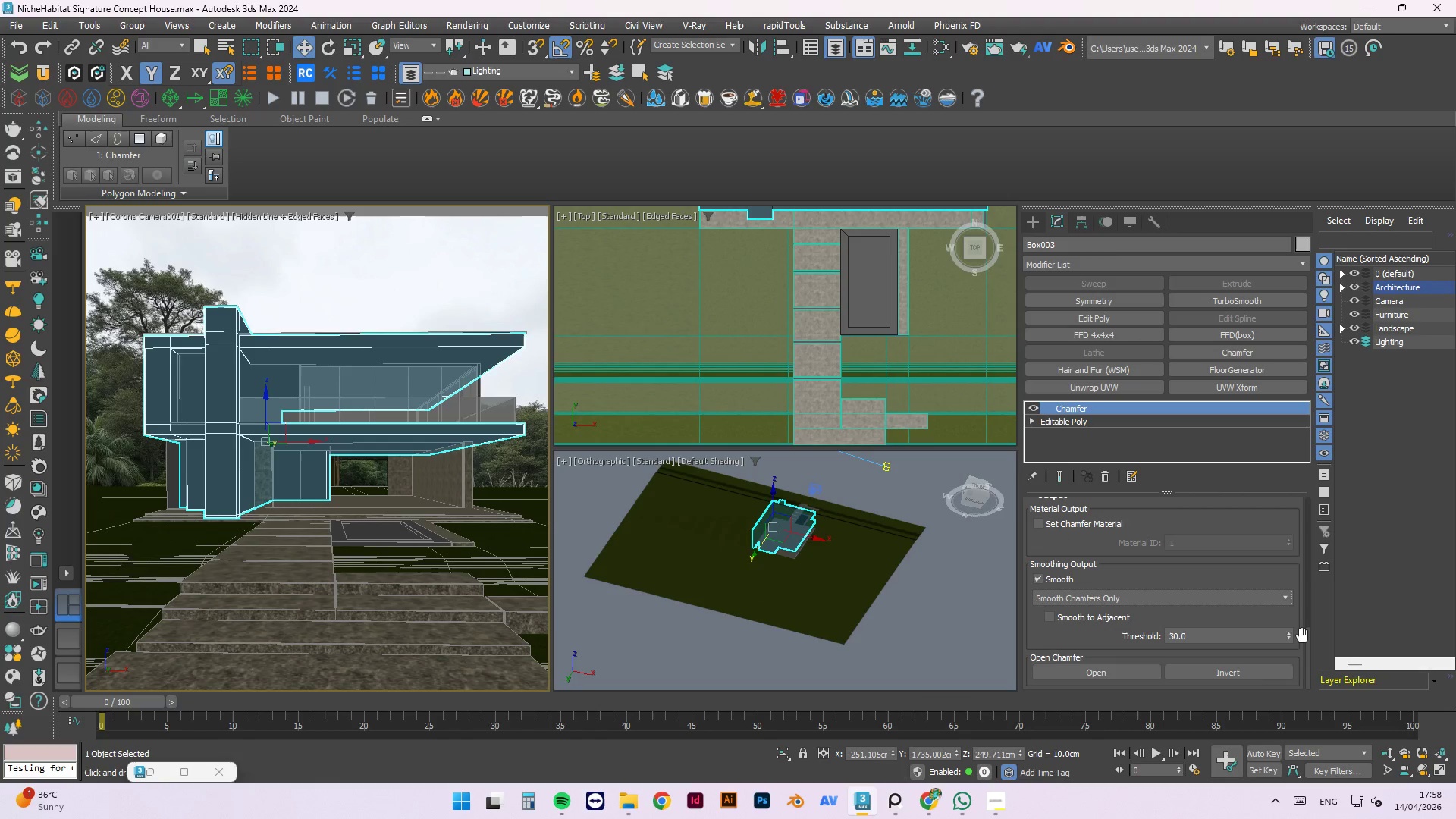 
left_click_drag(start_coordinate=[1306, 635], to_coordinate=[1304, 507])
 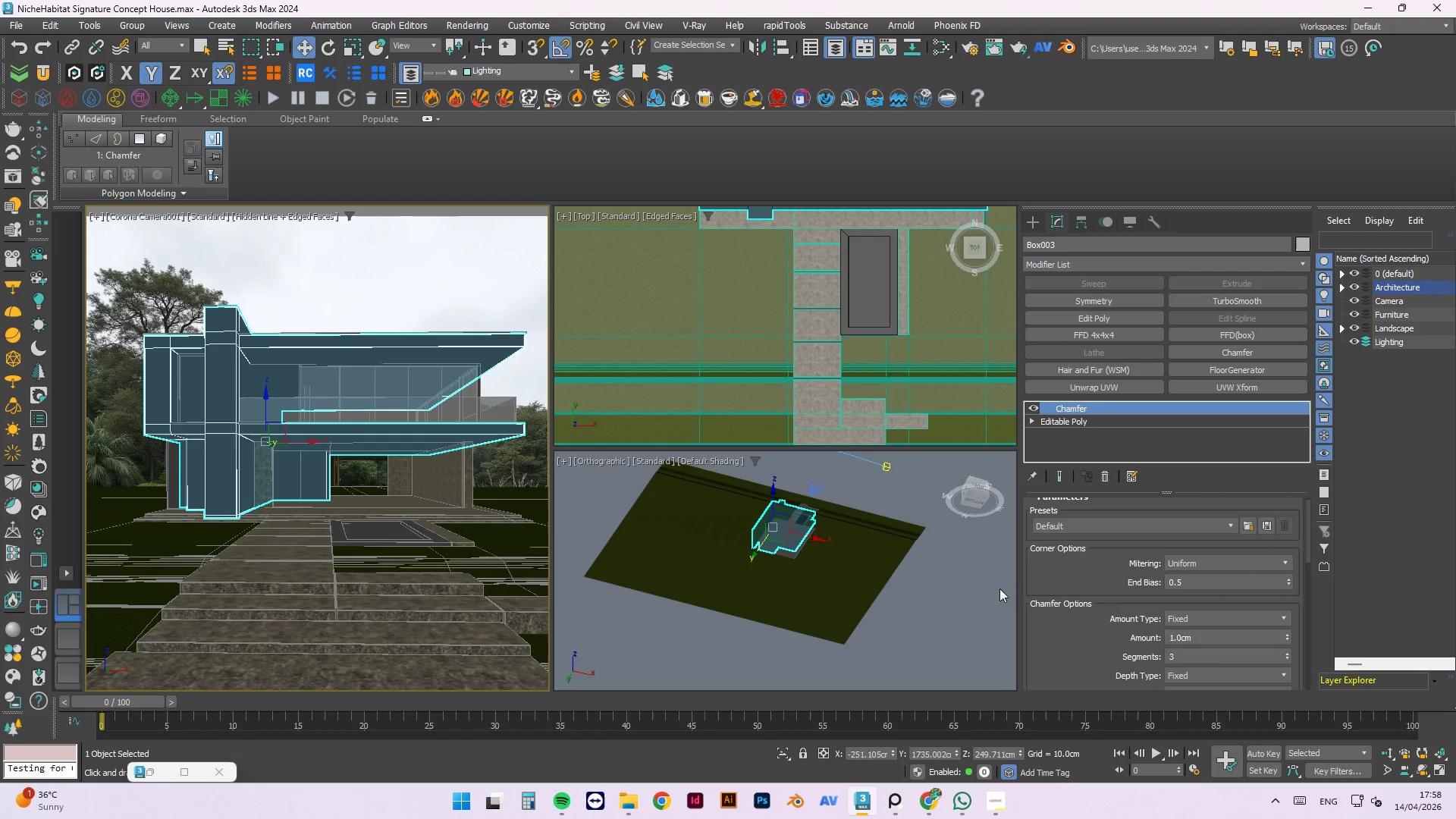 
left_click([960, 592])
 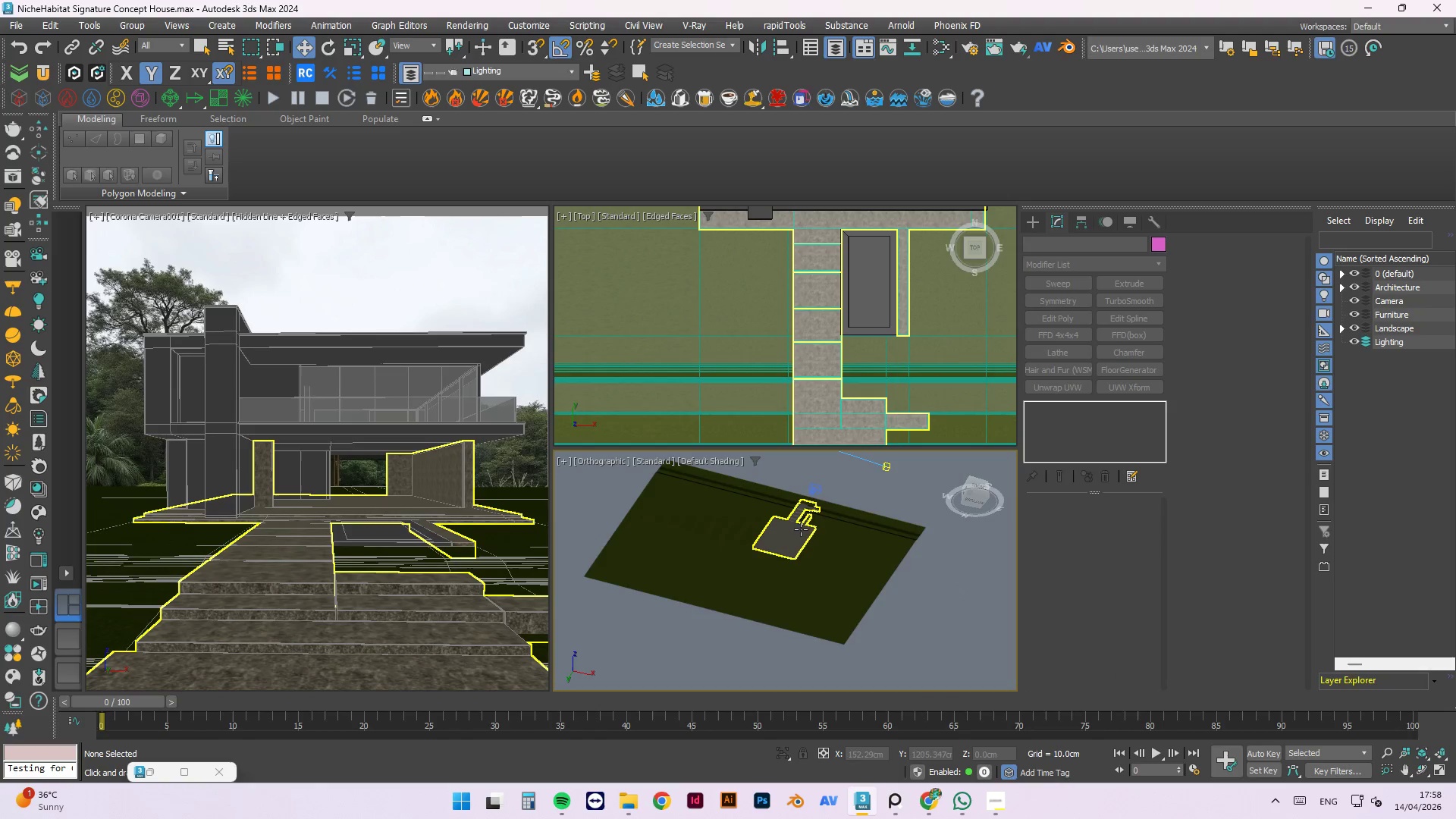 
left_click([803, 538])
 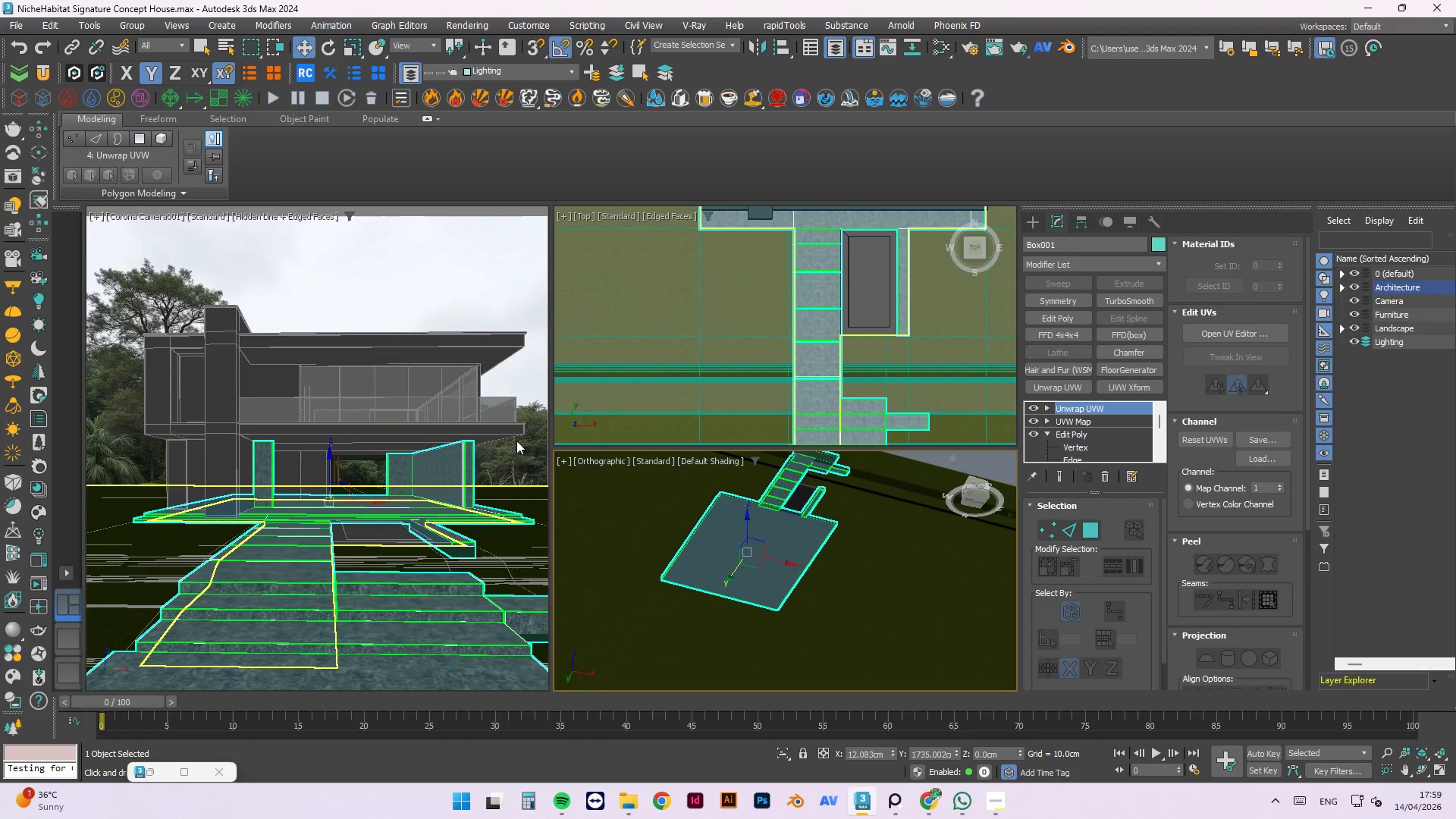 
scroll: coordinate [803, 530], scroll_direction: up, amount: 3.0
 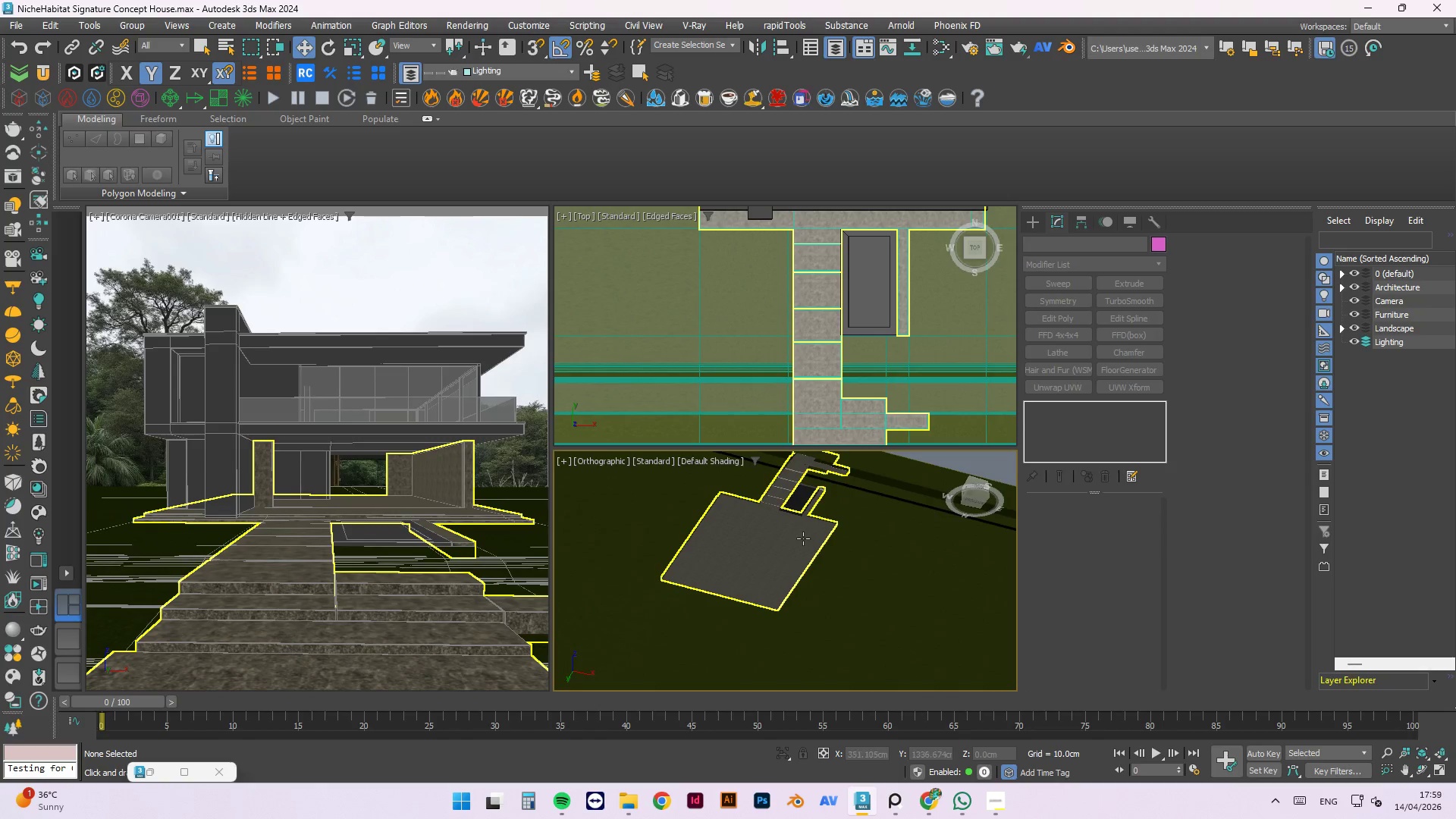 
left_click([464, 428])
 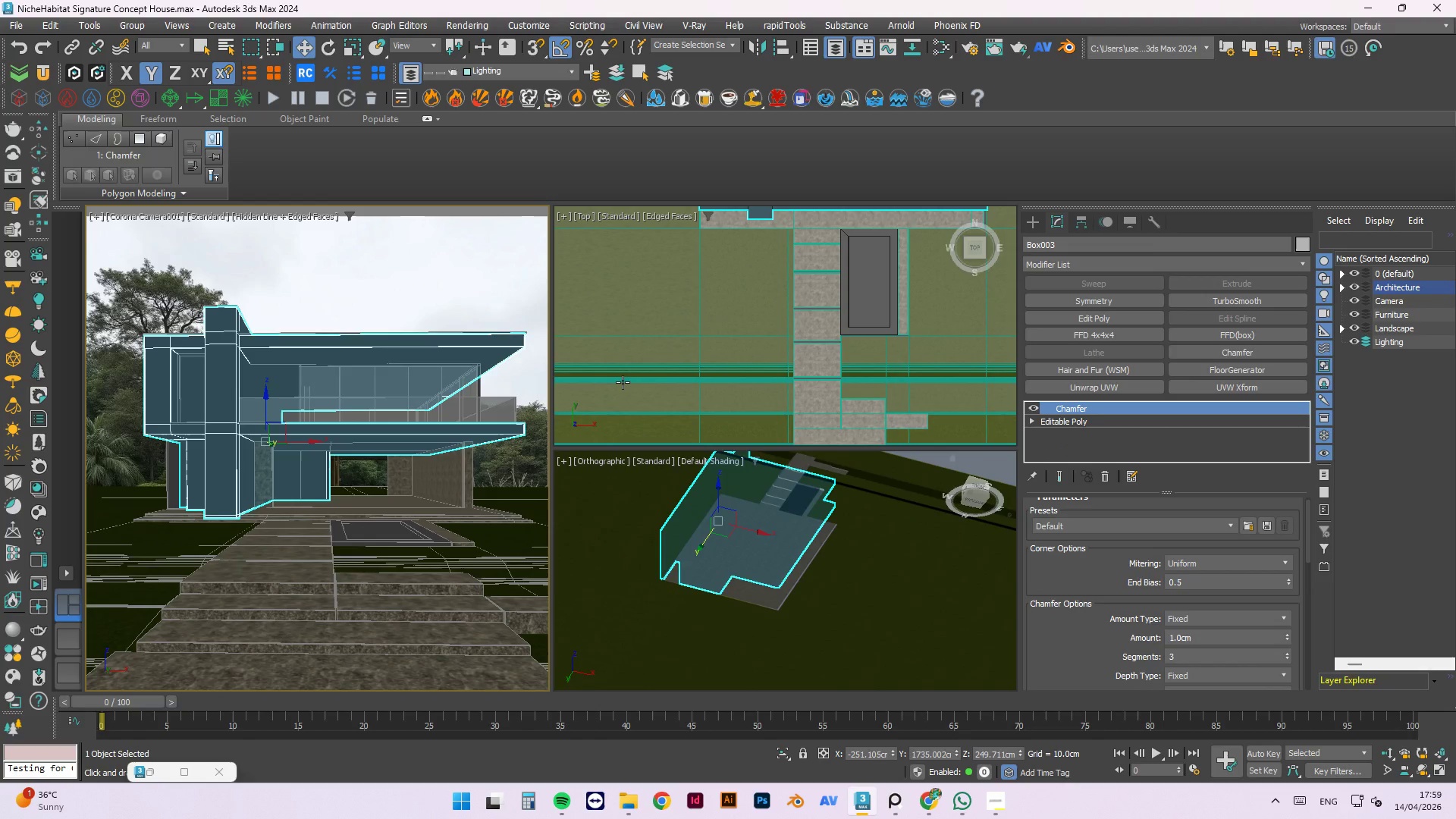 
key(Alt+Q)
 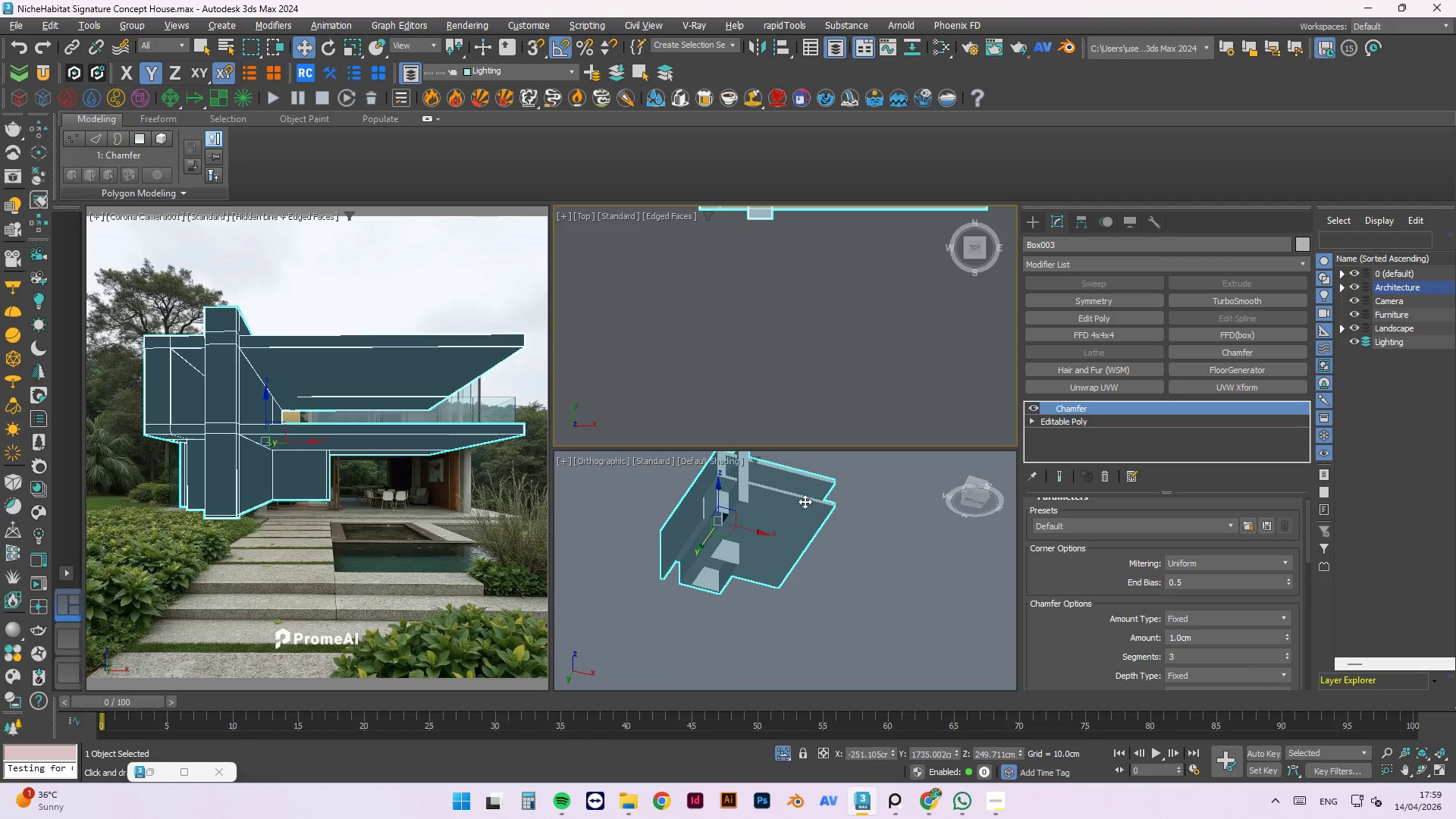 
left_click([844, 639])
 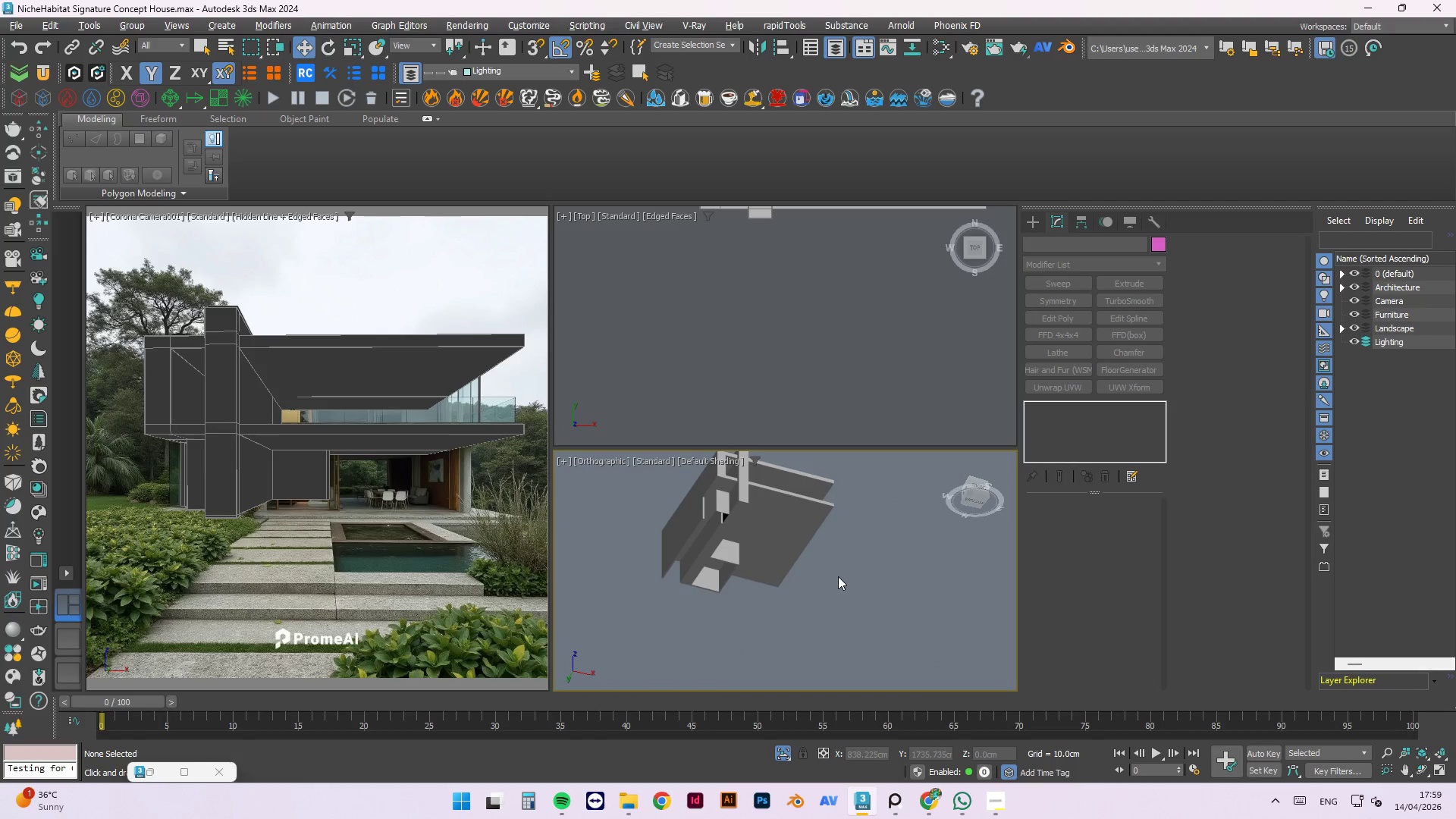 
key(F)
 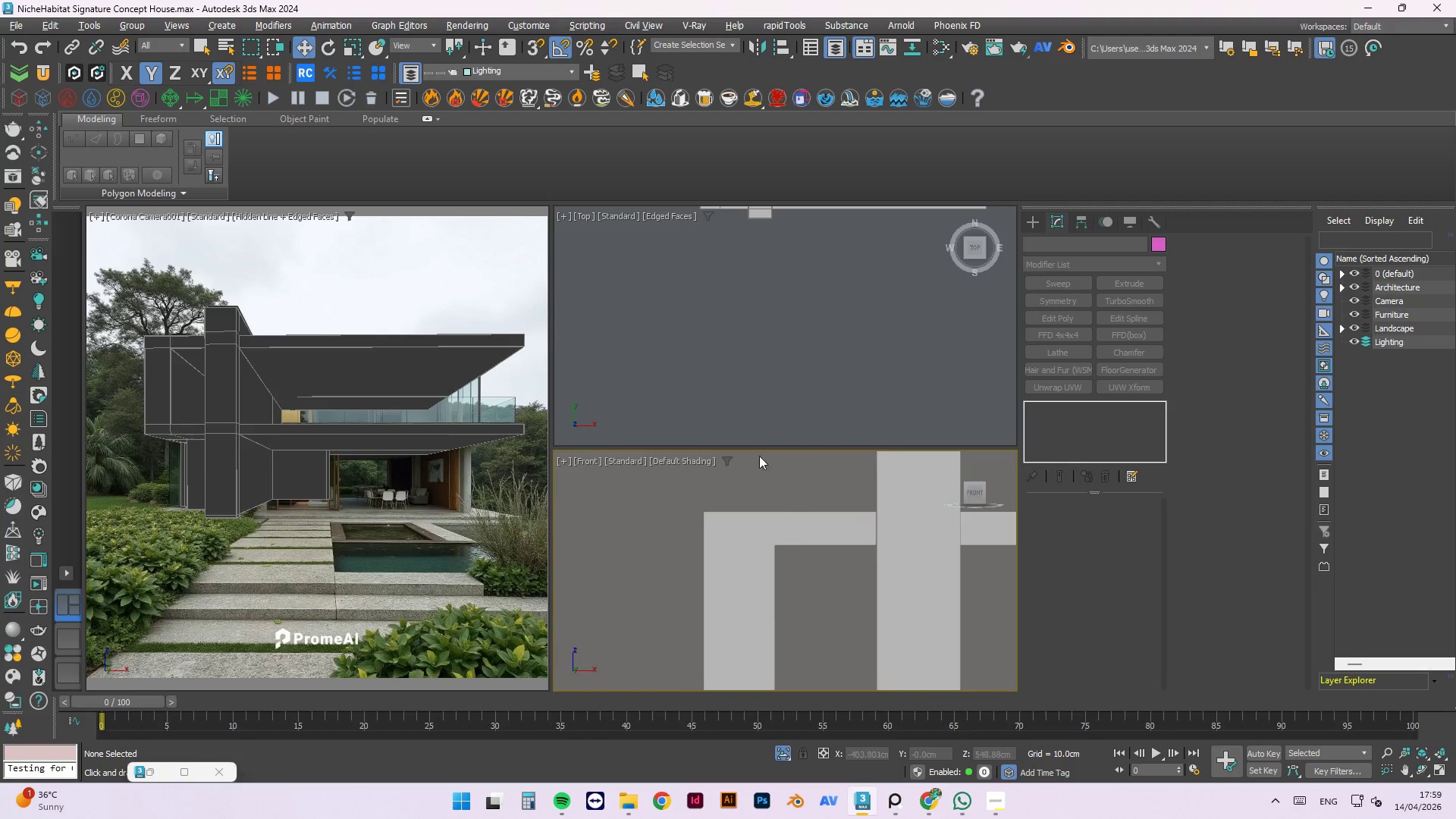 
scroll: coordinate [710, 514], scroll_direction: up, amount: 1.0
 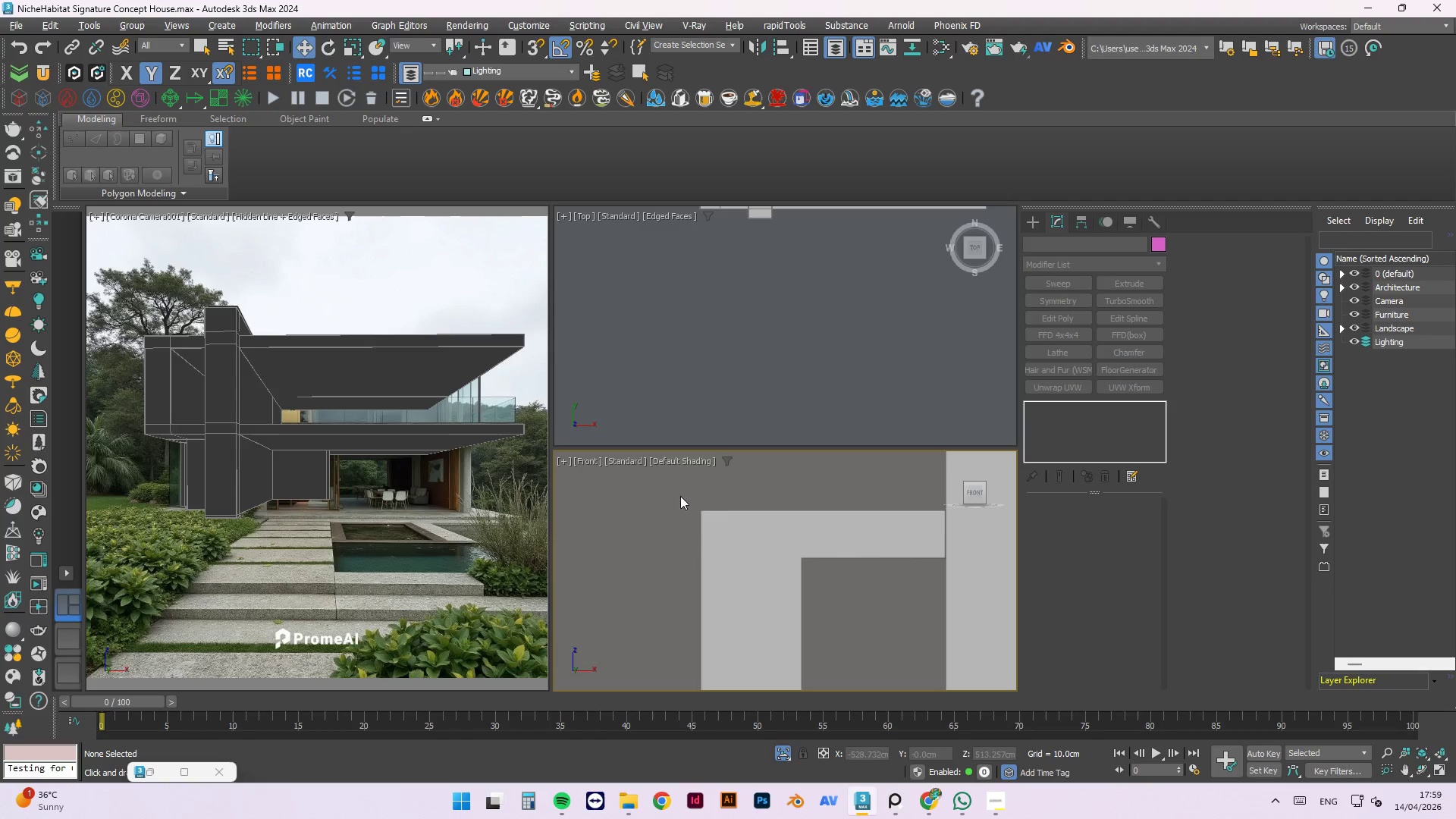 
scroll: coordinate [669, 531], scroll_direction: down, amount: 6.0
 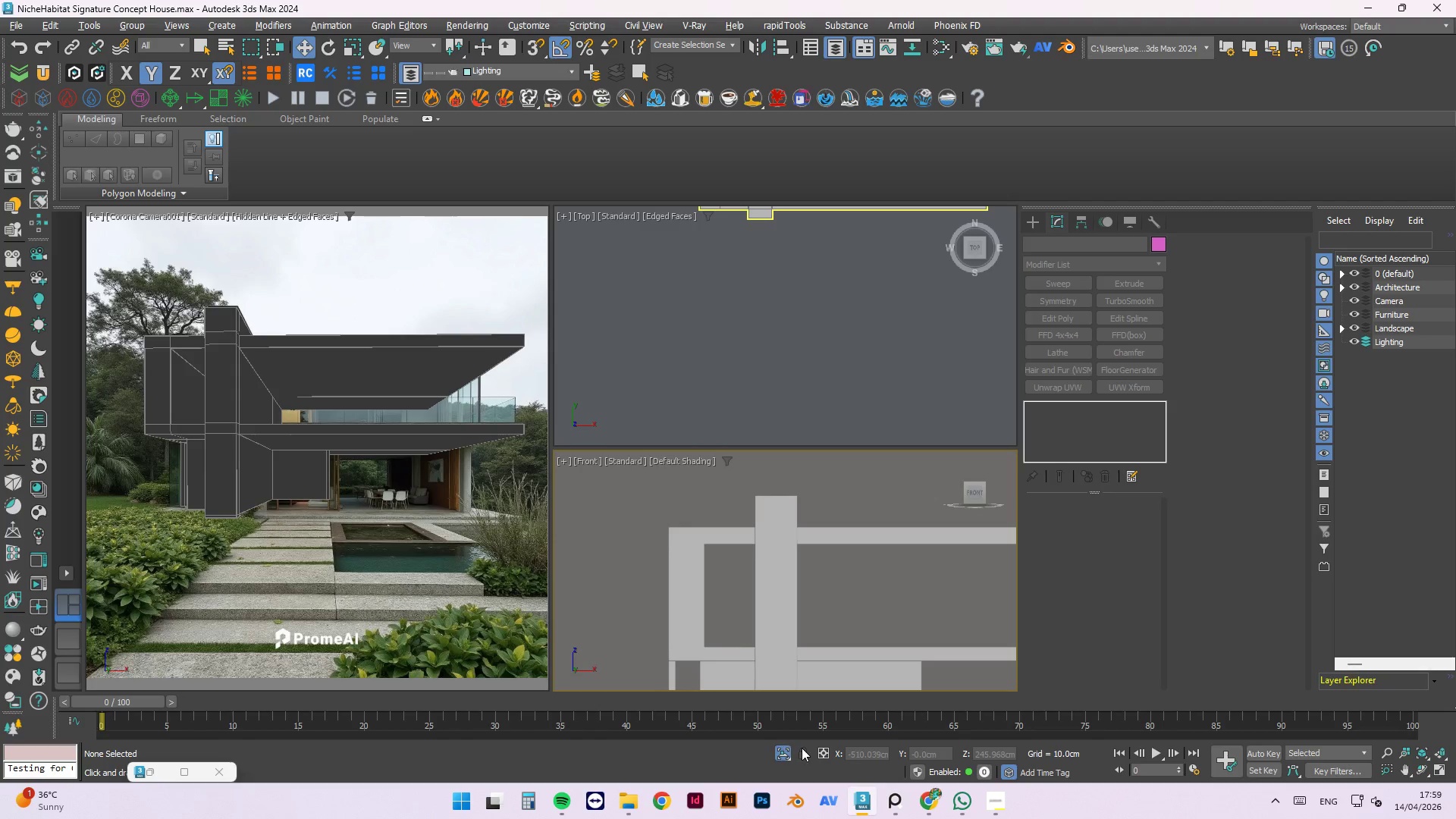 
left_click([788, 758])
 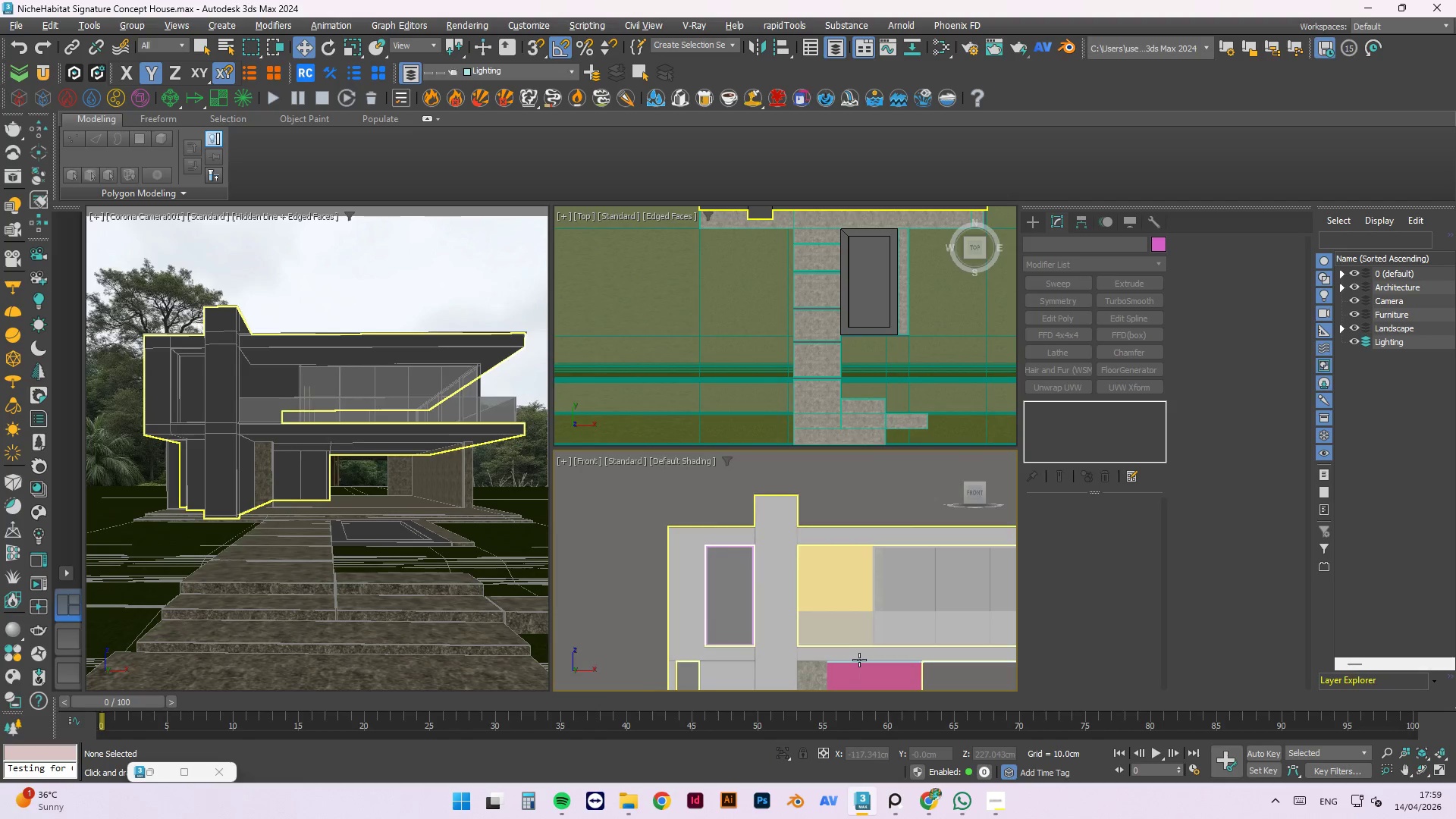 
key(Control+D)
 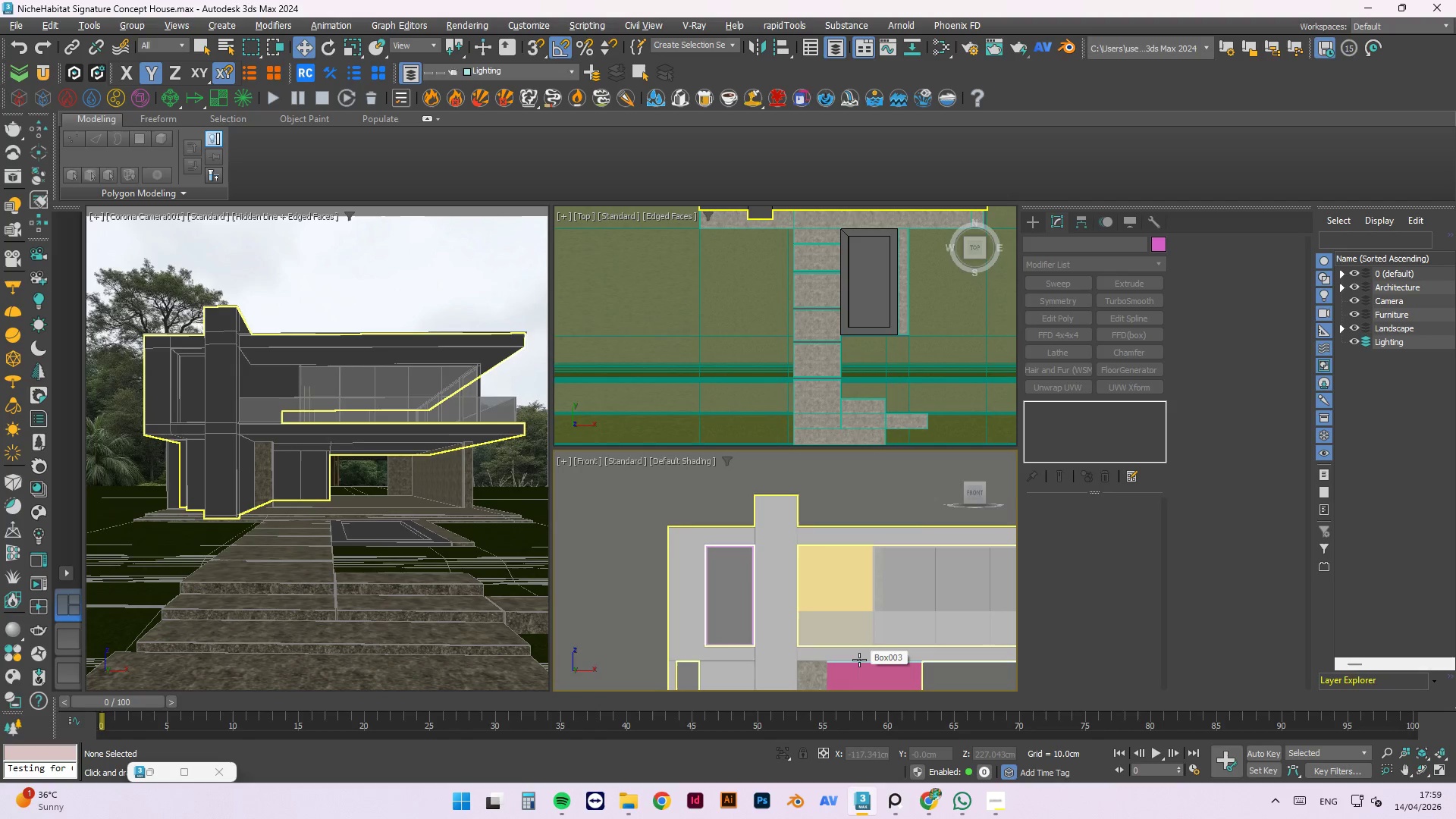 
key(Control+S)
 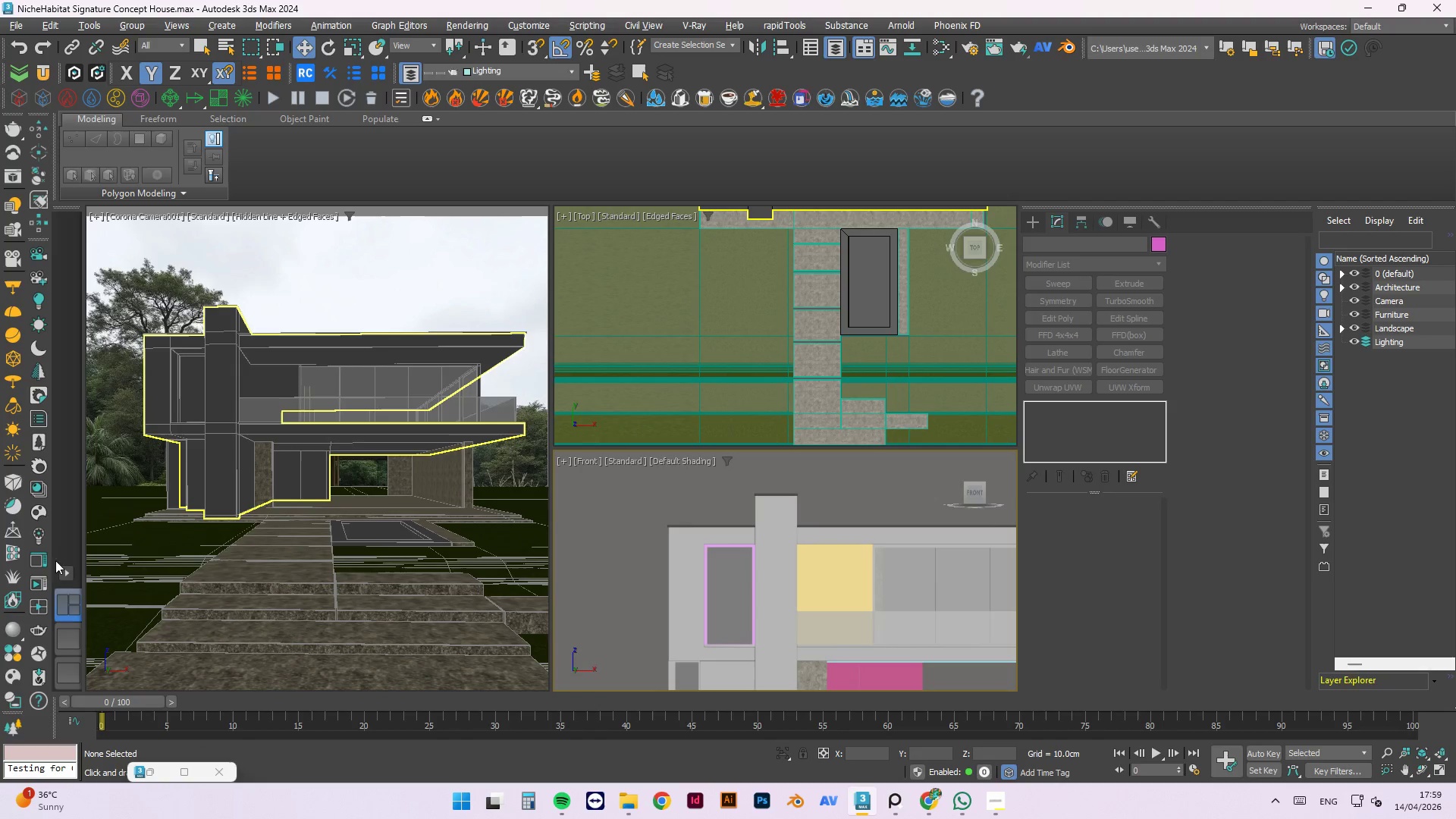 
left_click([28, 577])
 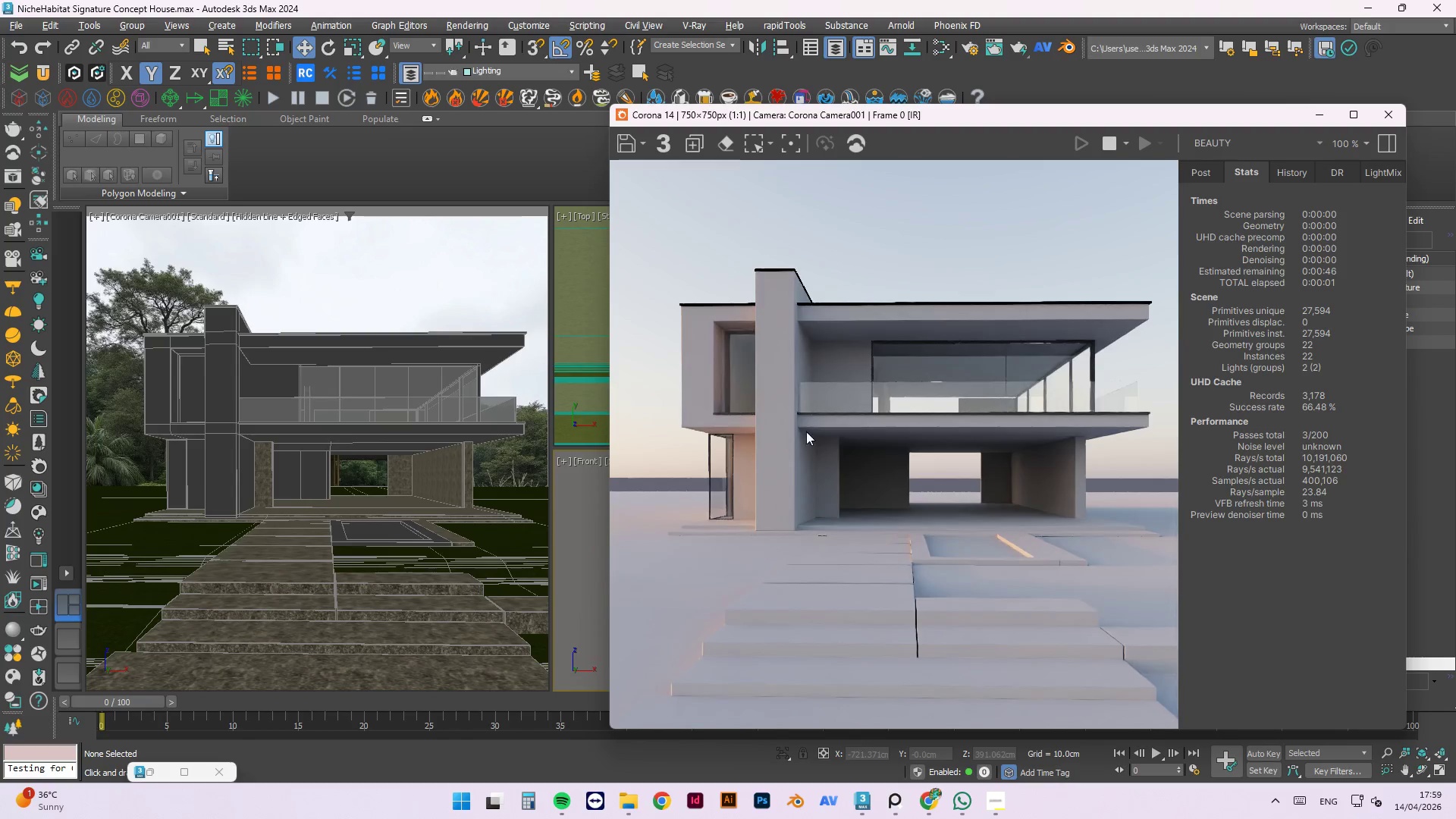 
scroll: coordinate [792, 545], scroll_direction: up, amount: 1.0
 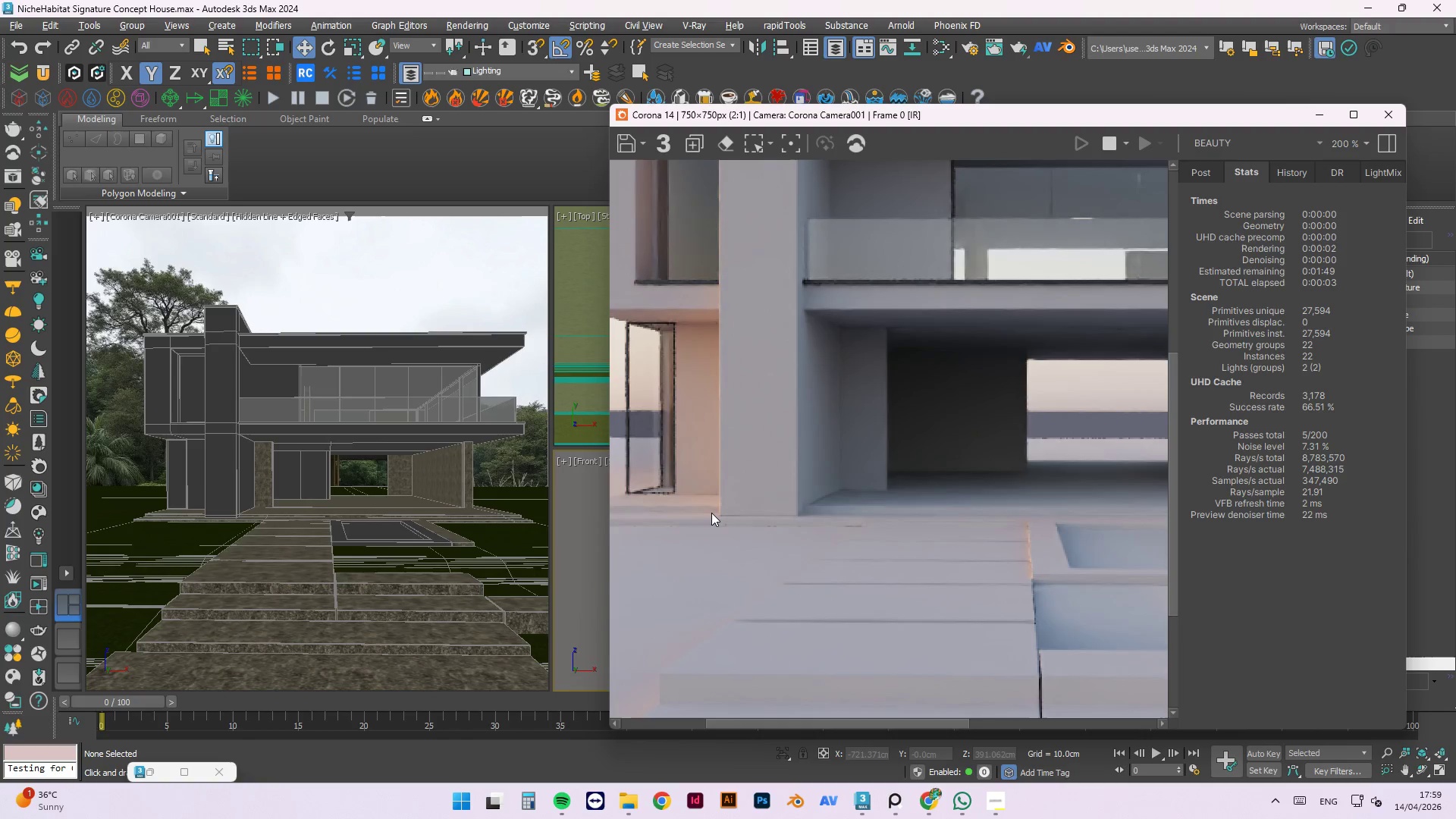 
scroll: coordinate [711, 513], scroll_direction: down, amount: 1.0
 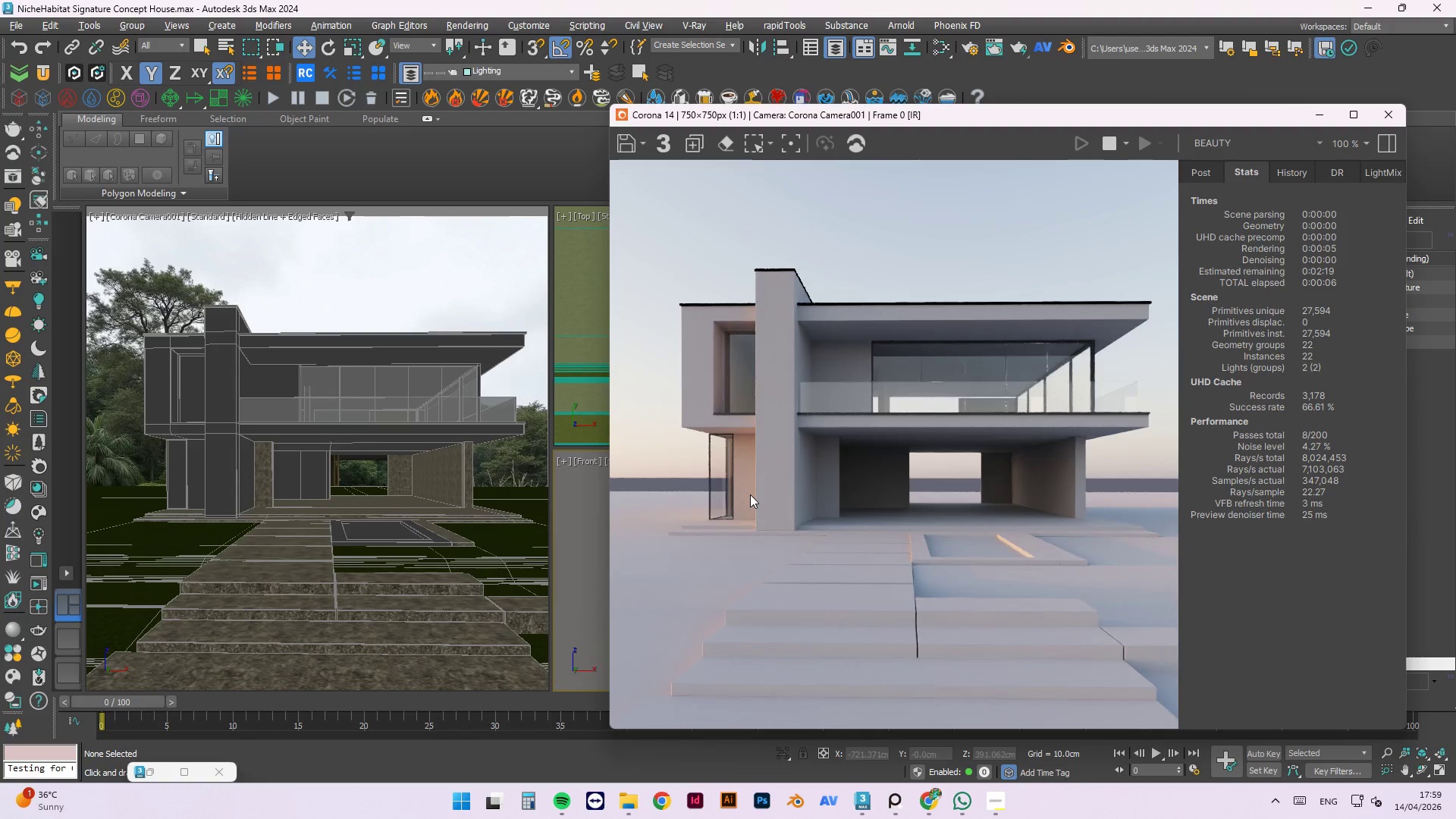 
scroll: coordinate [851, 517], scroll_direction: up, amount: 4.0
 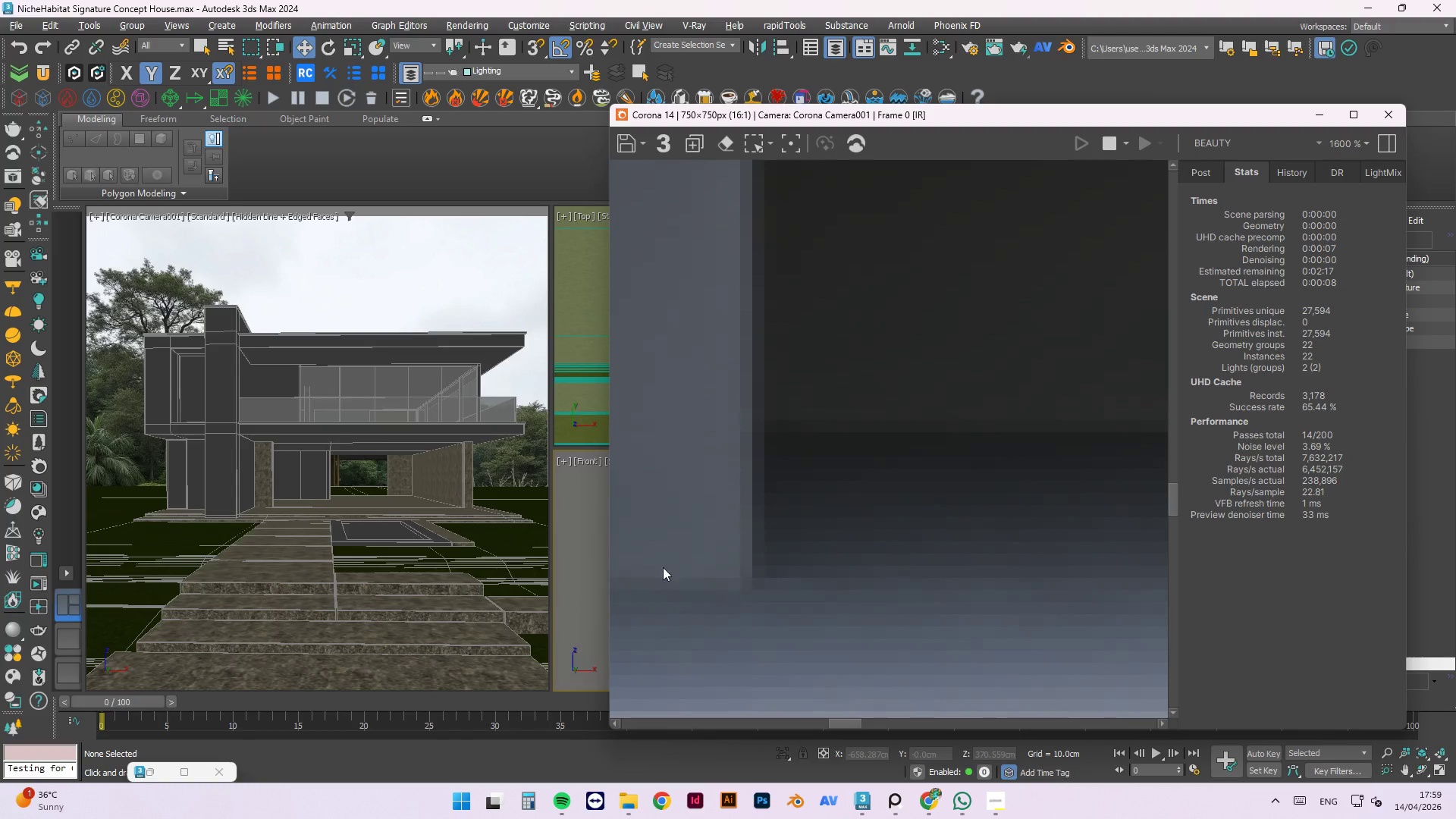 
scroll: coordinate [635, 493], scroll_direction: down, amount: 4.0
 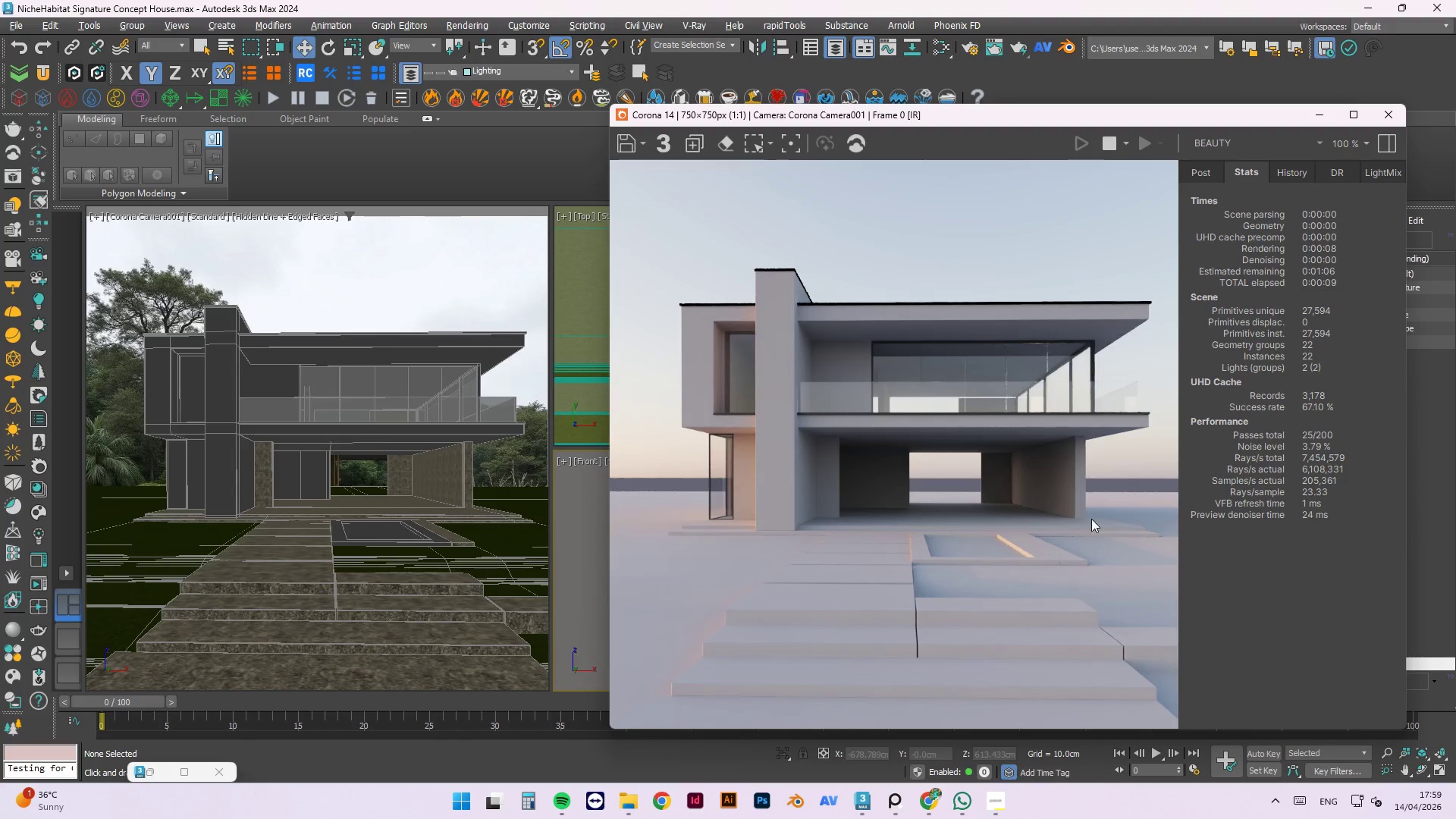 
scroll: coordinate [859, 482], scroll_direction: up, amount: 1.0
 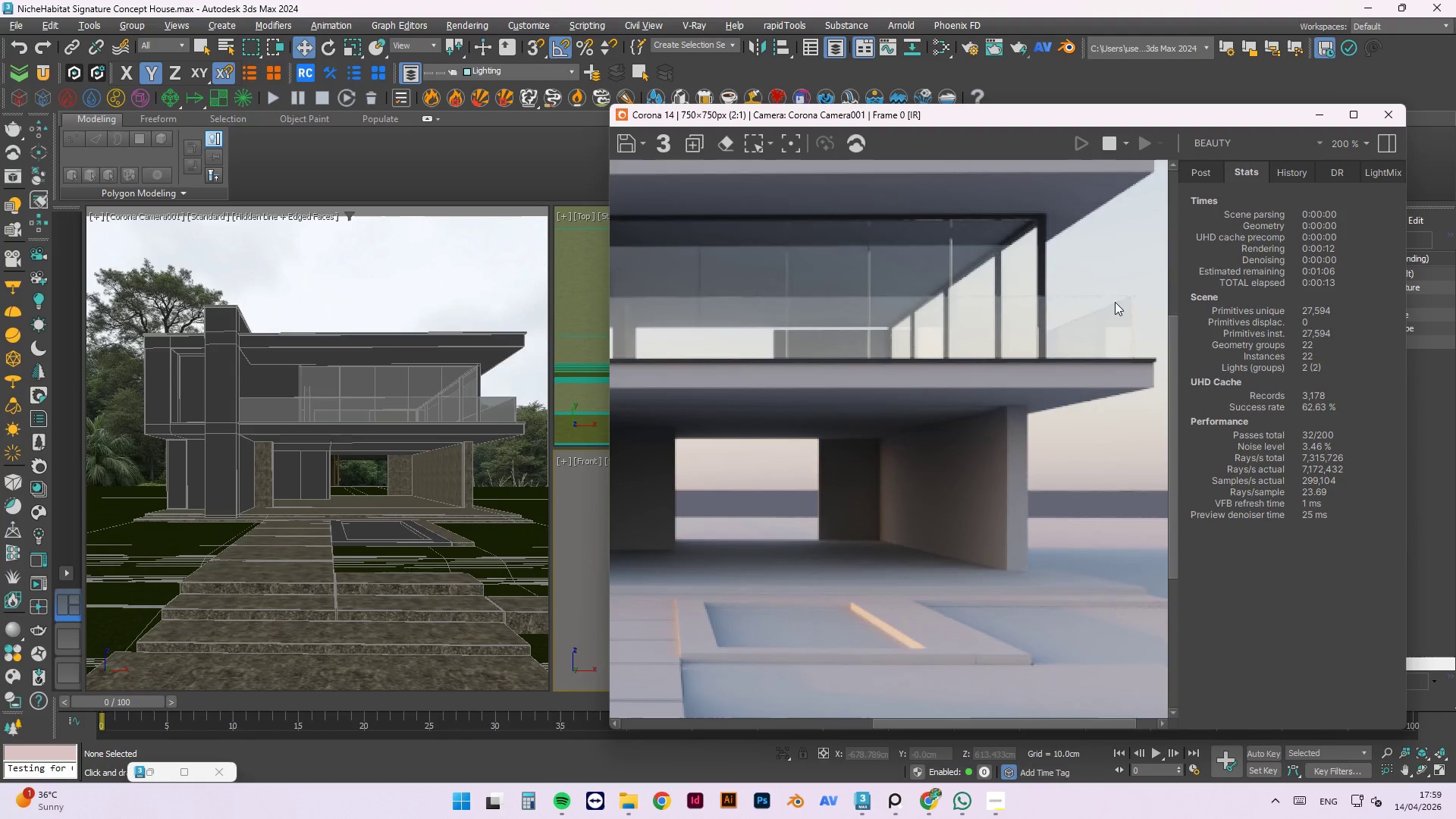 
scroll: coordinate [1083, 318], scroll_direction: down, amount: 1.0
 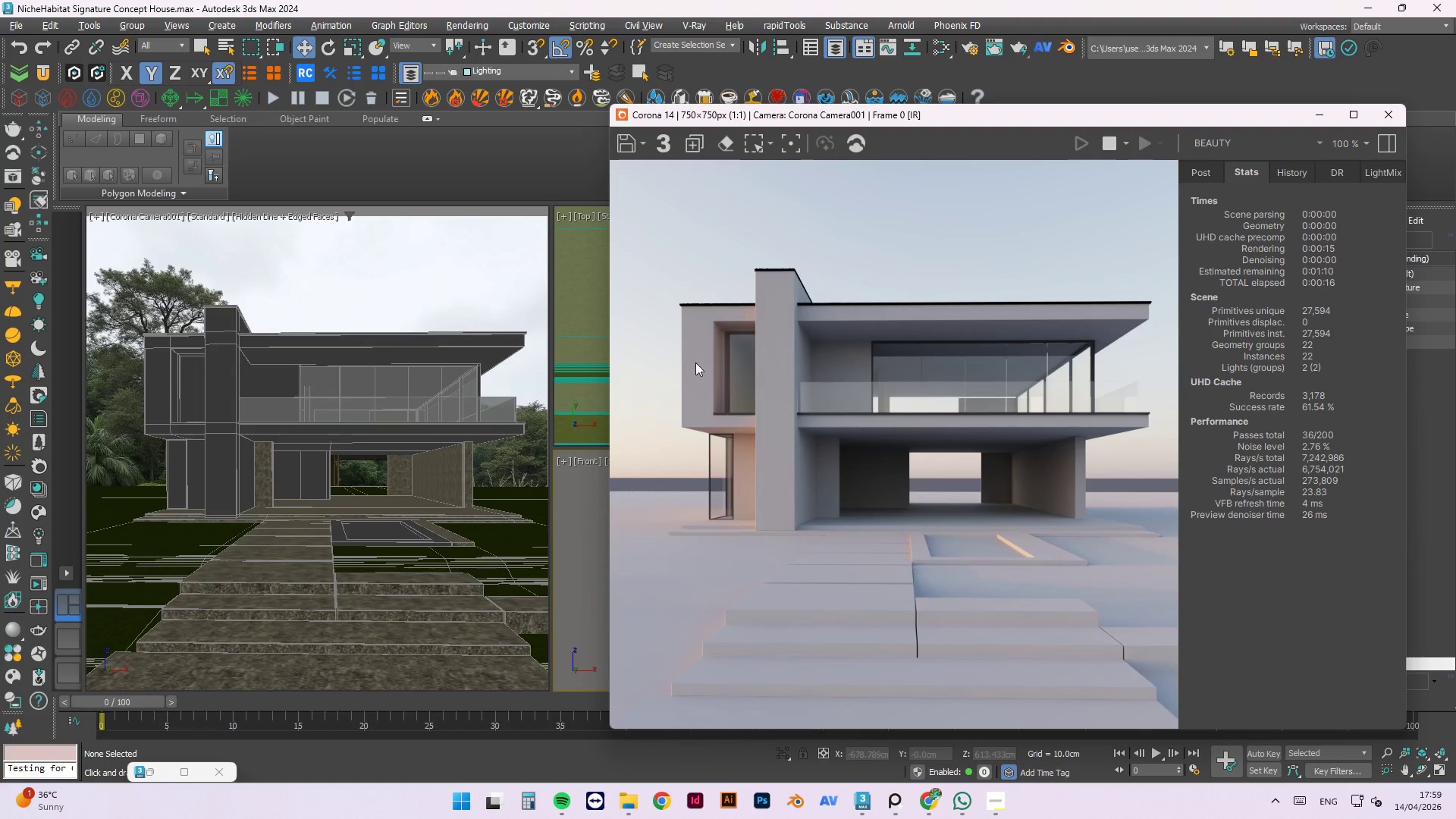 
scroll: coordinate [726, 303], scroll_direction: up, amount: 2.0
 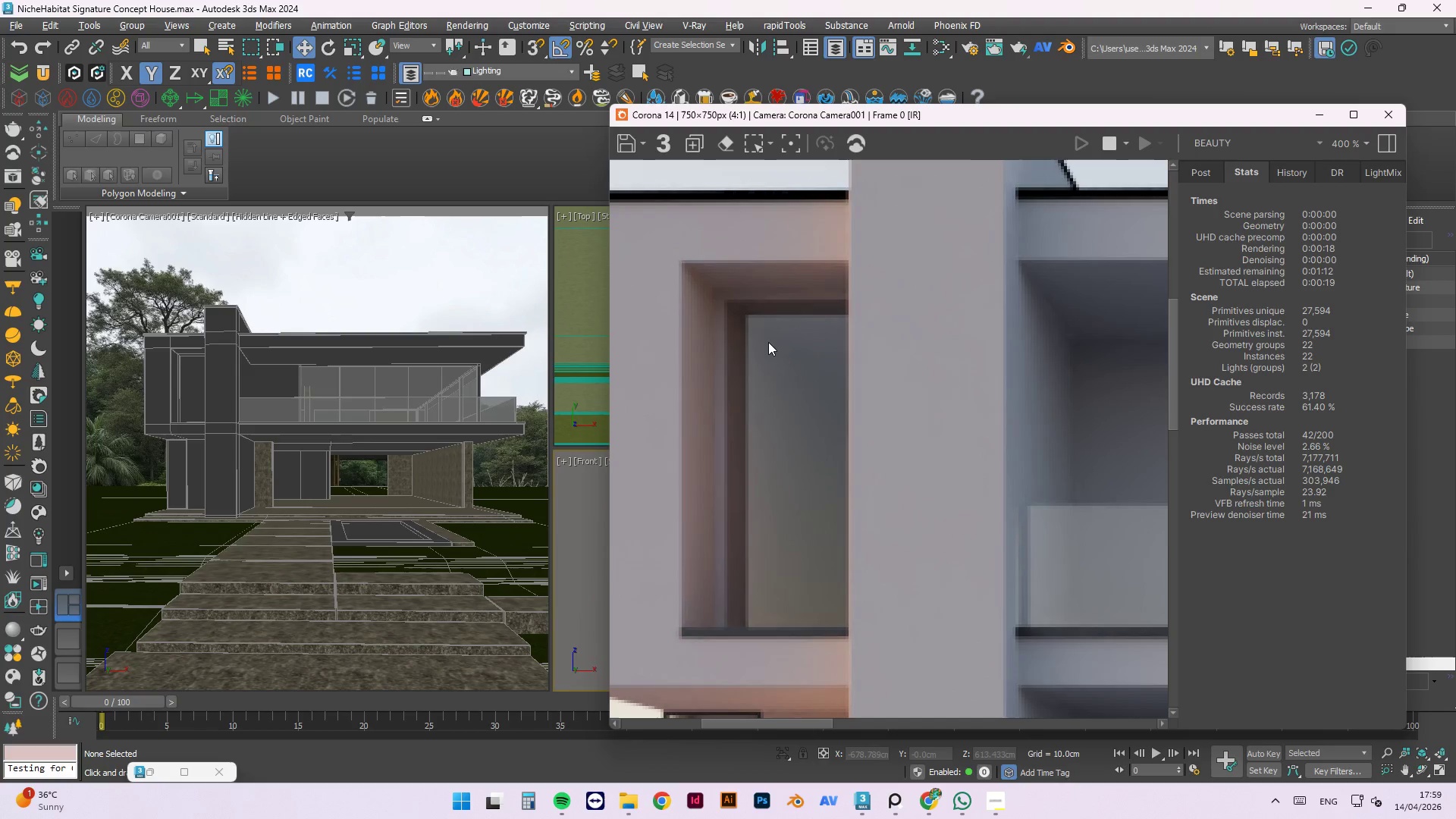 
scroll: coordinate [762, 346], scroll_direction: down, amount: 4.0
 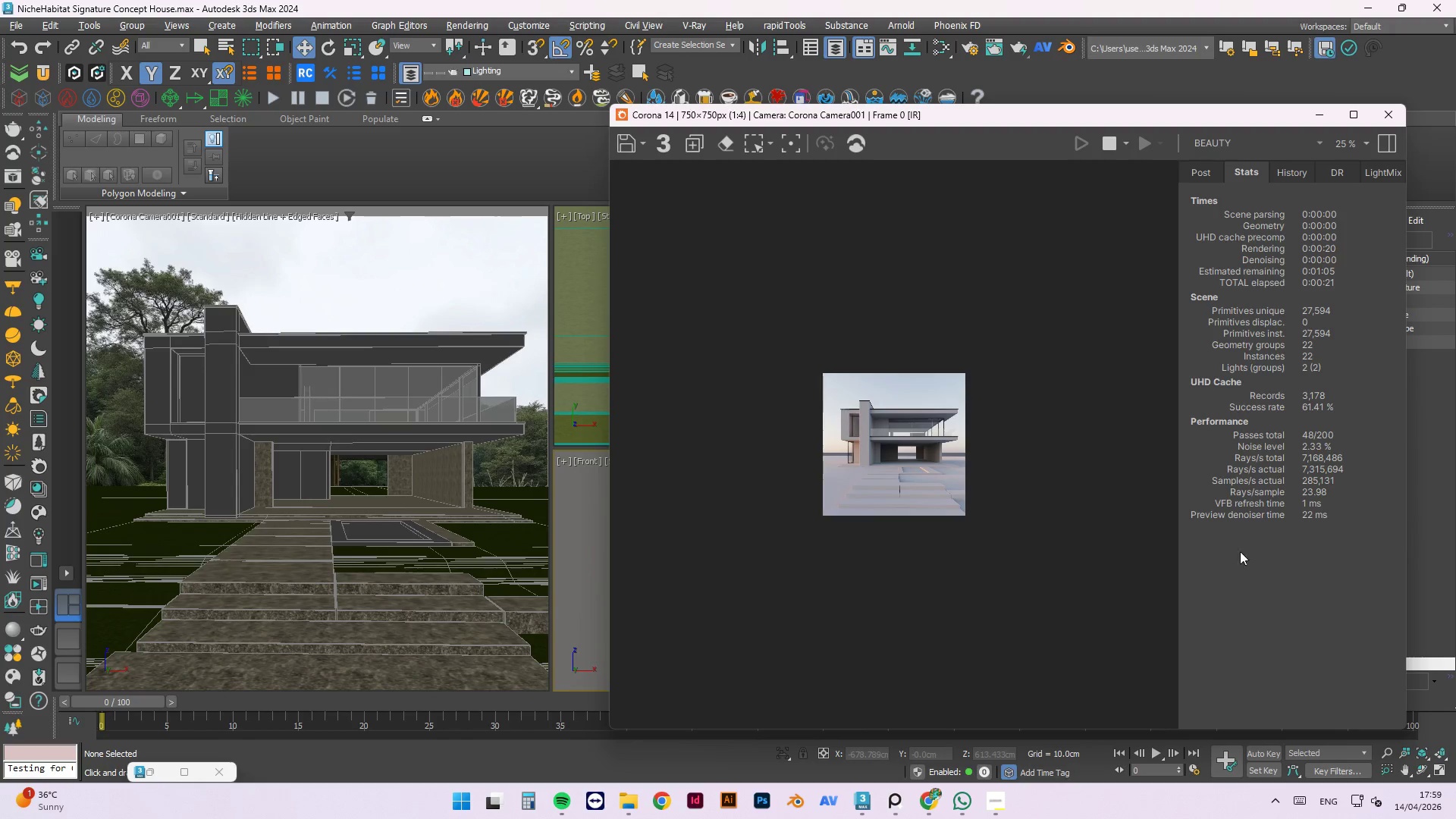 
scroll: coordinate [915, 440], scroll_direction: up, amount: 3.0
 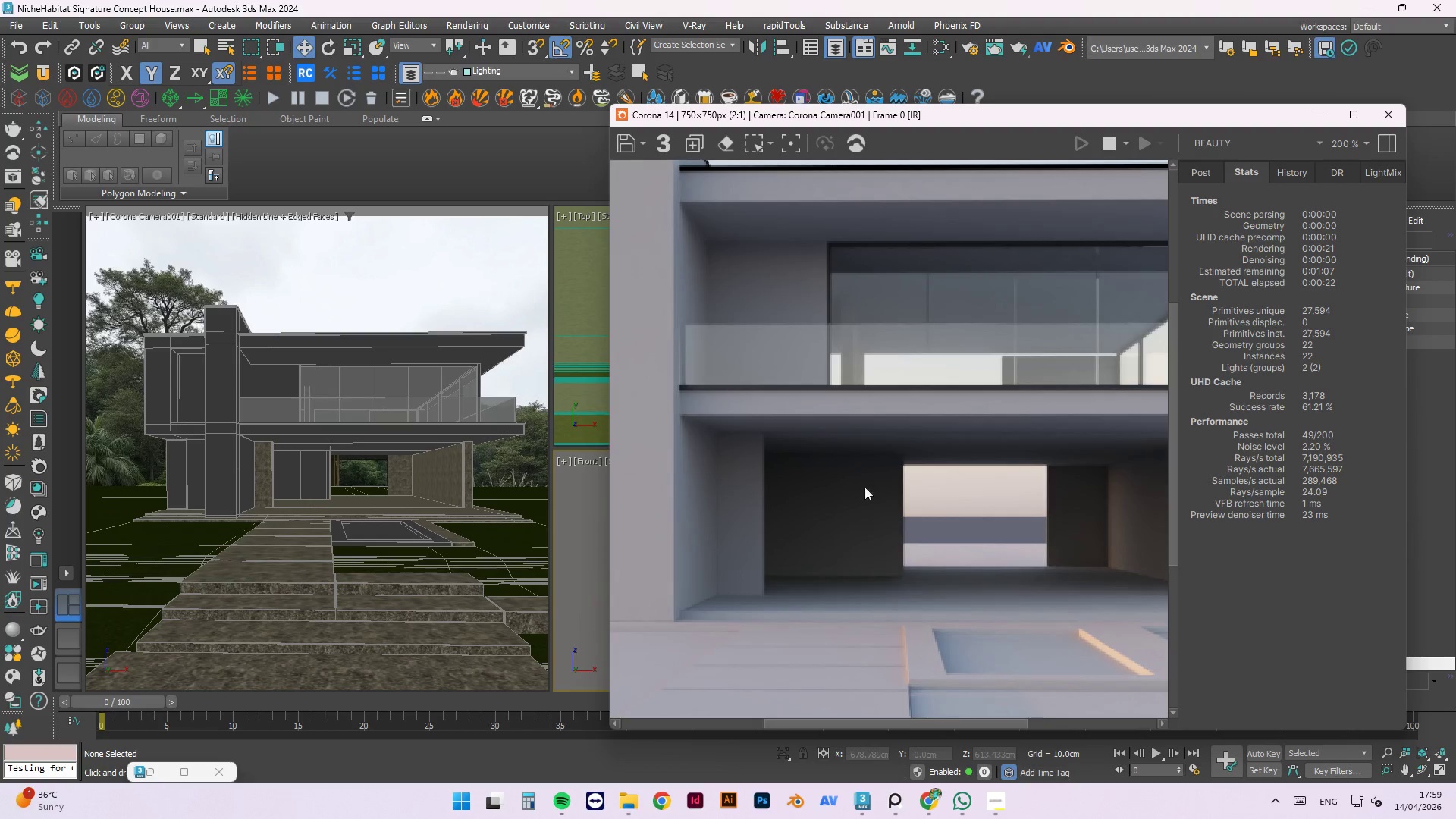 
scroll: coordinate [839, 451], scroll_direction: down, amount: 2.0
 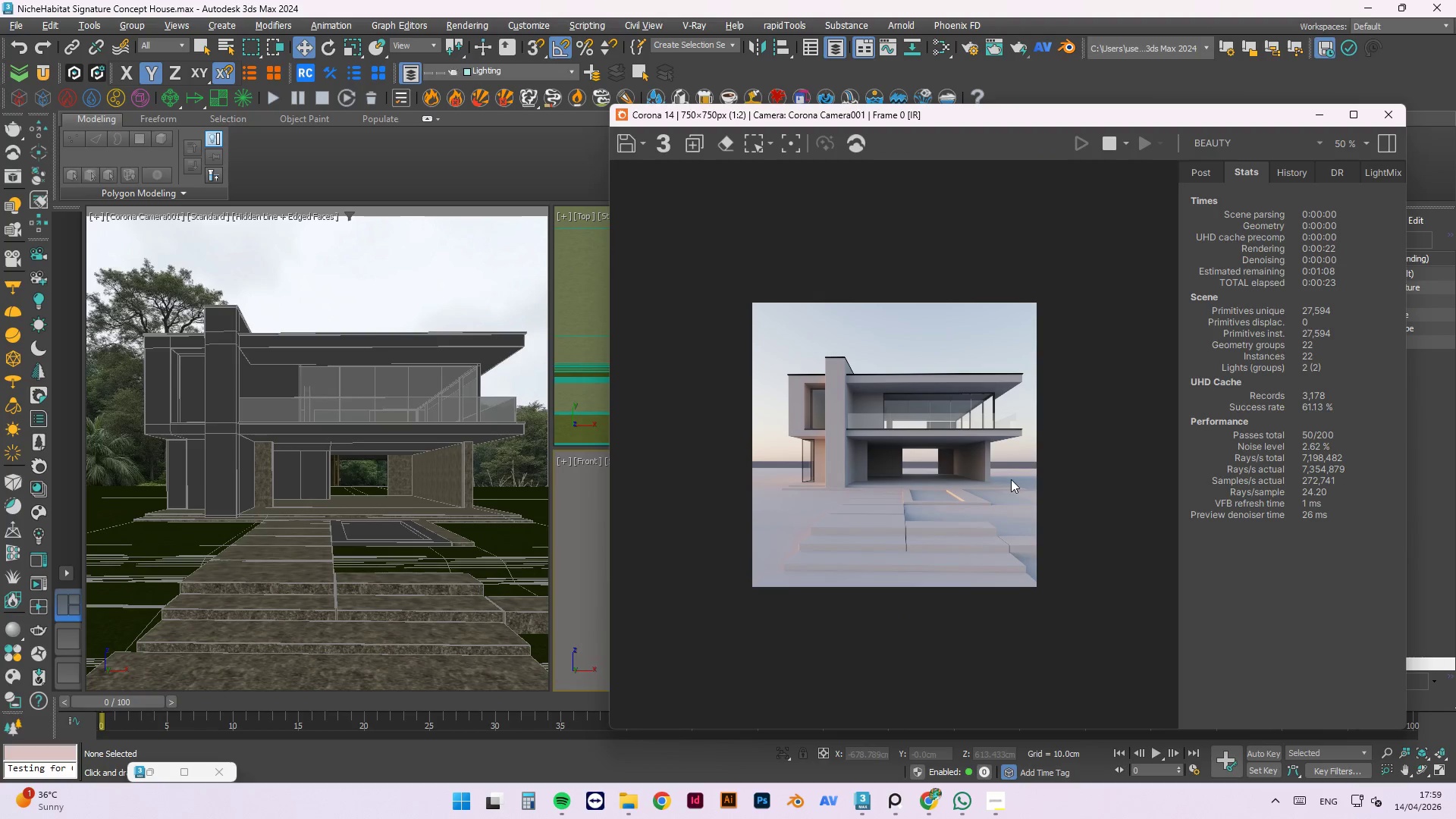 
scroll: coordinate [991, 526], scroll_direction: up, amount: 1.0
 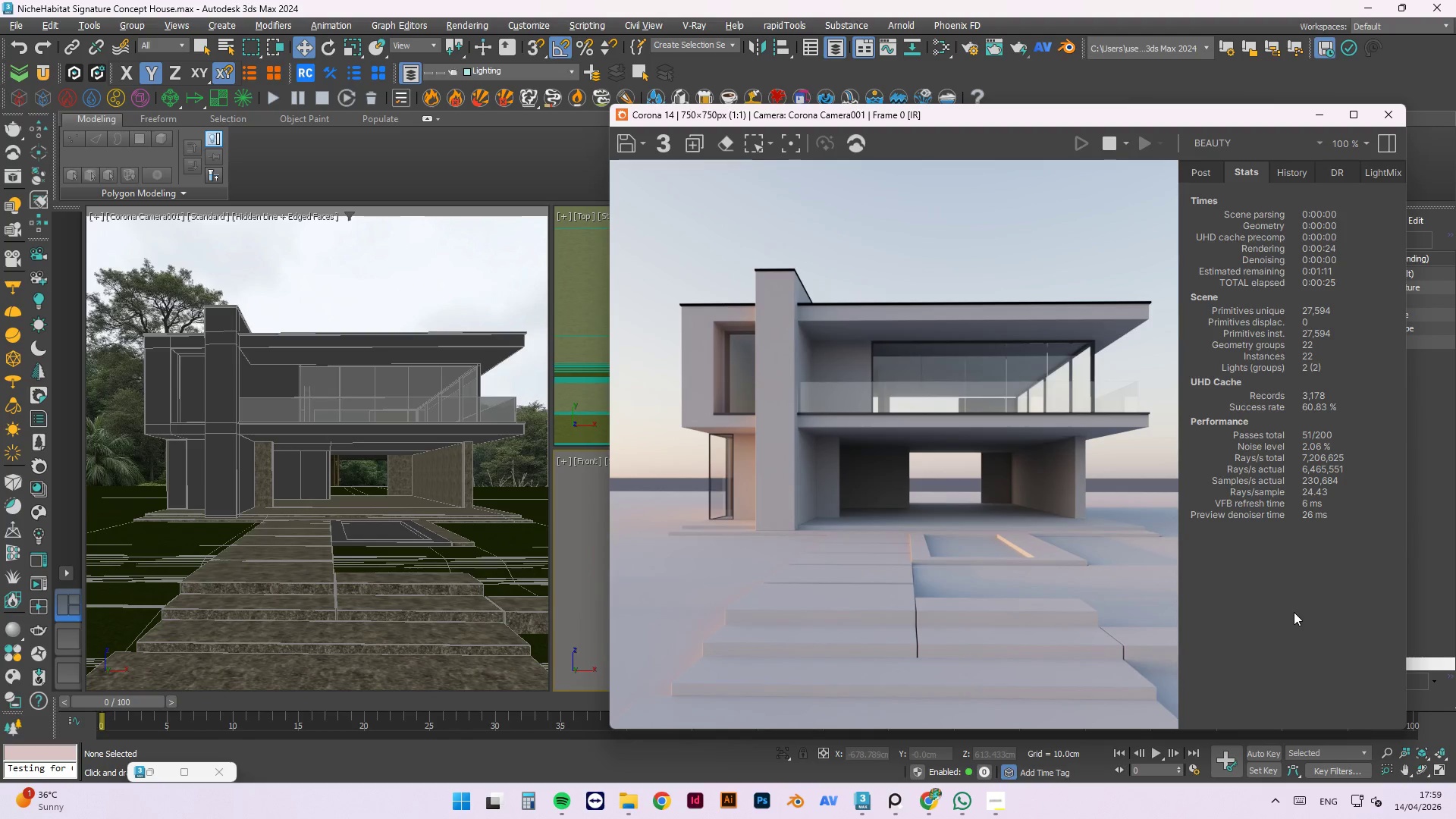 